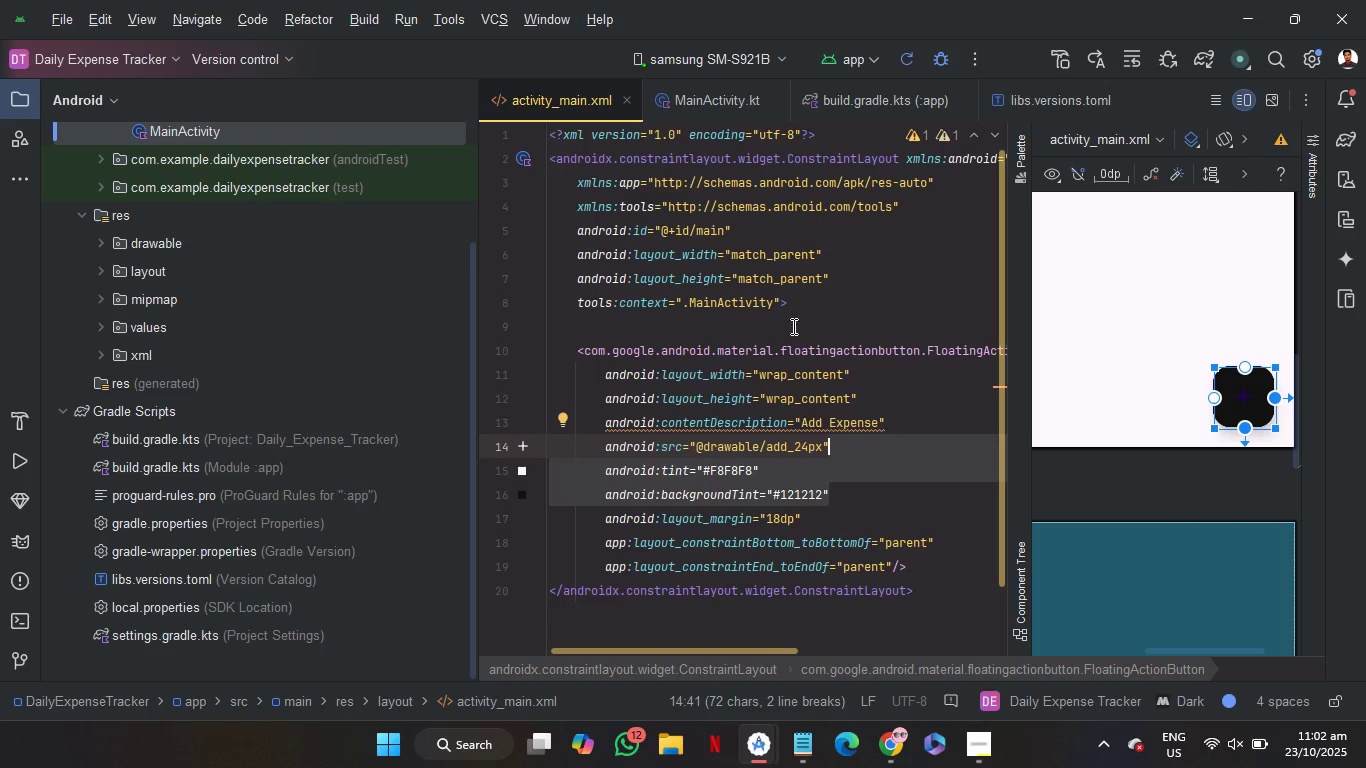 
left_click([790, 324])
 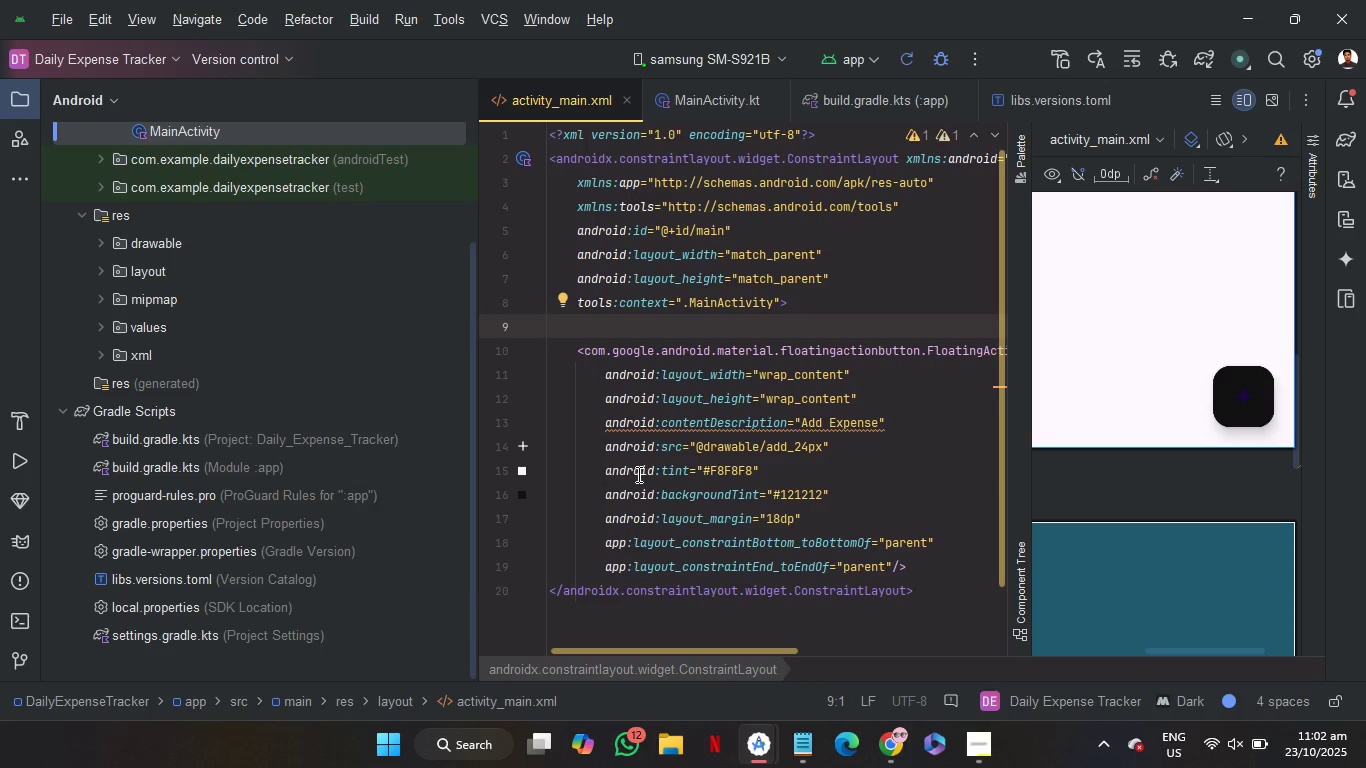 
double_click([634, 496])
 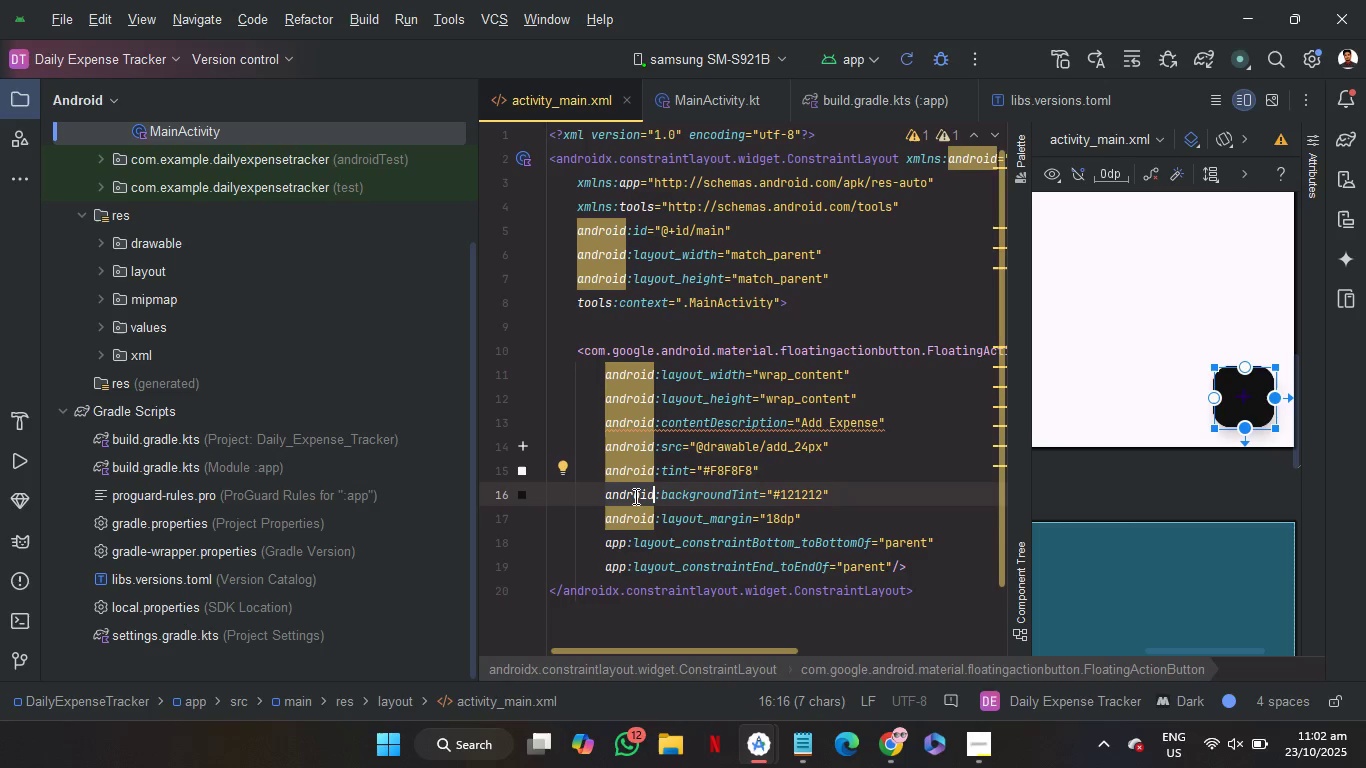 
type(app)
 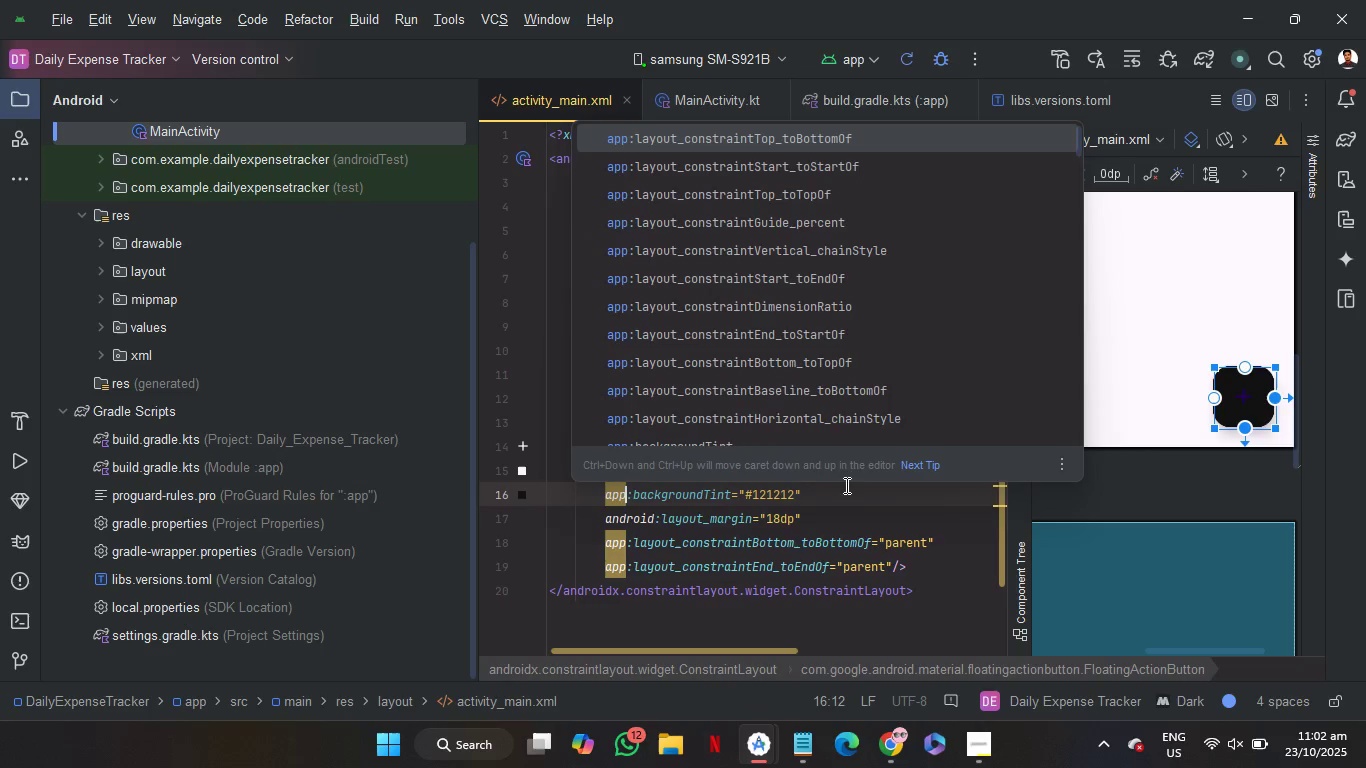 
left_click([847, 486])
 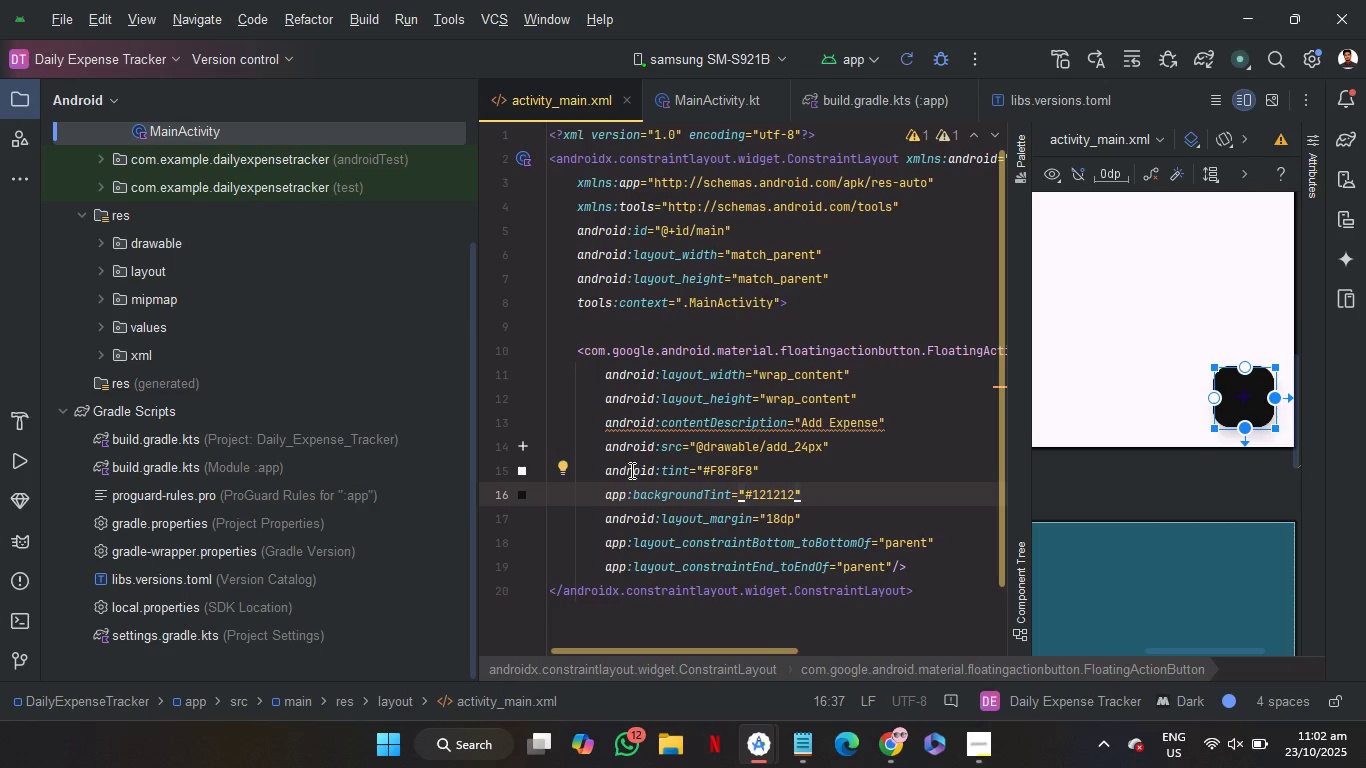 
double_click([629, 470])
 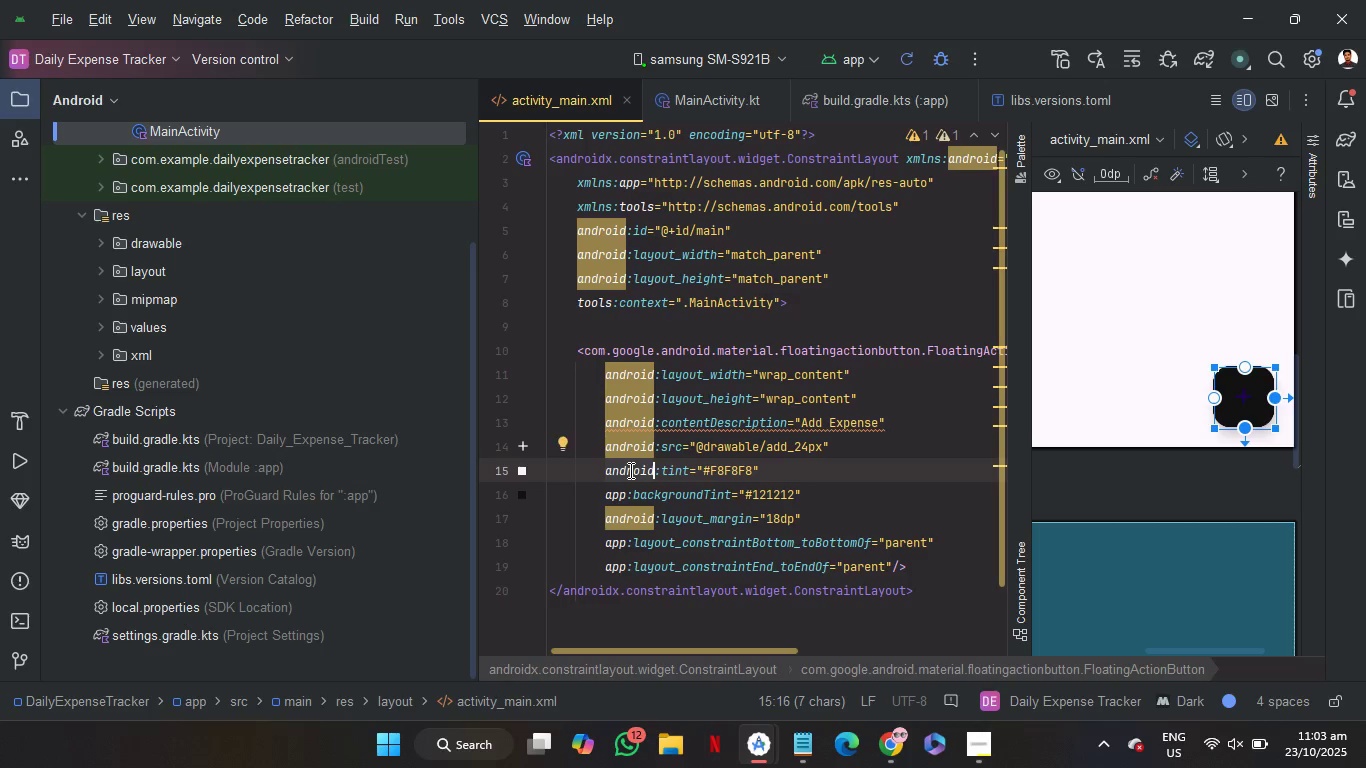 
type(app)
 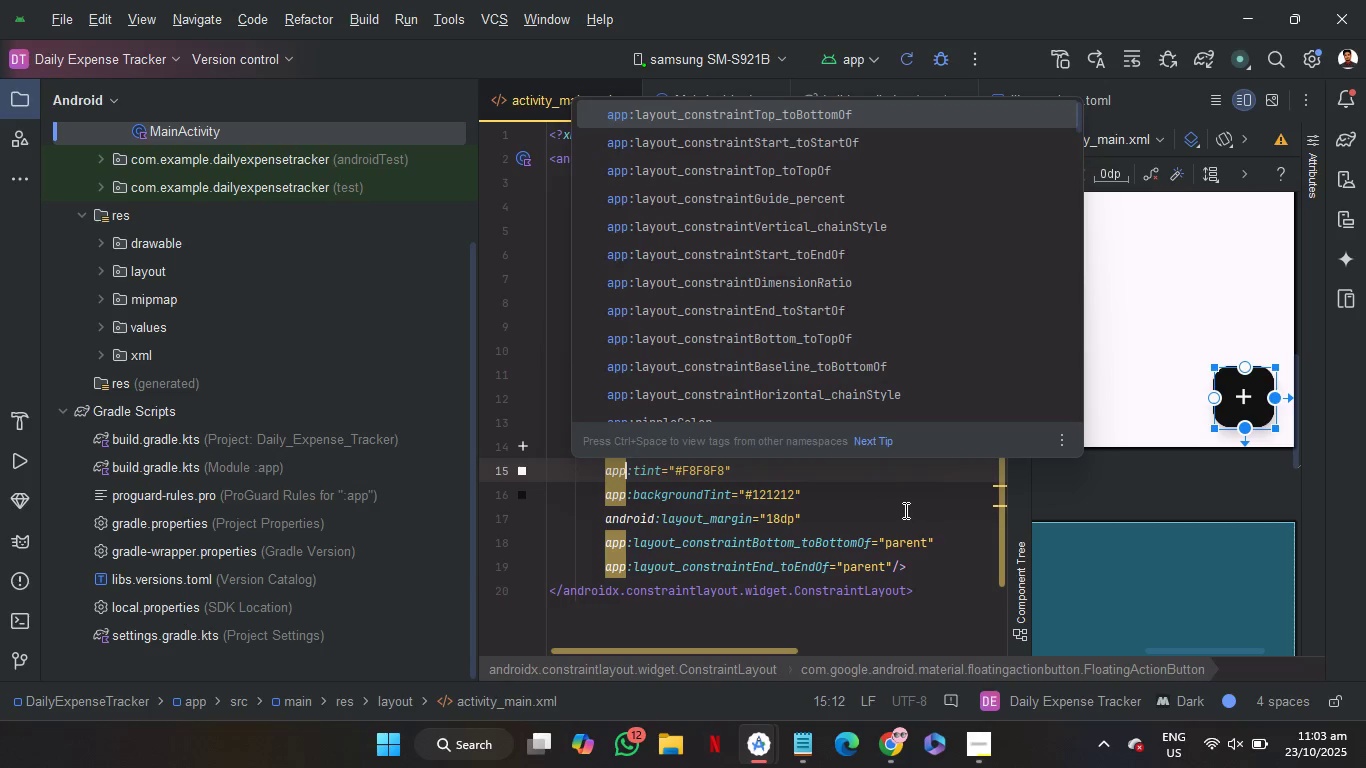 
left_click([904, 510])
 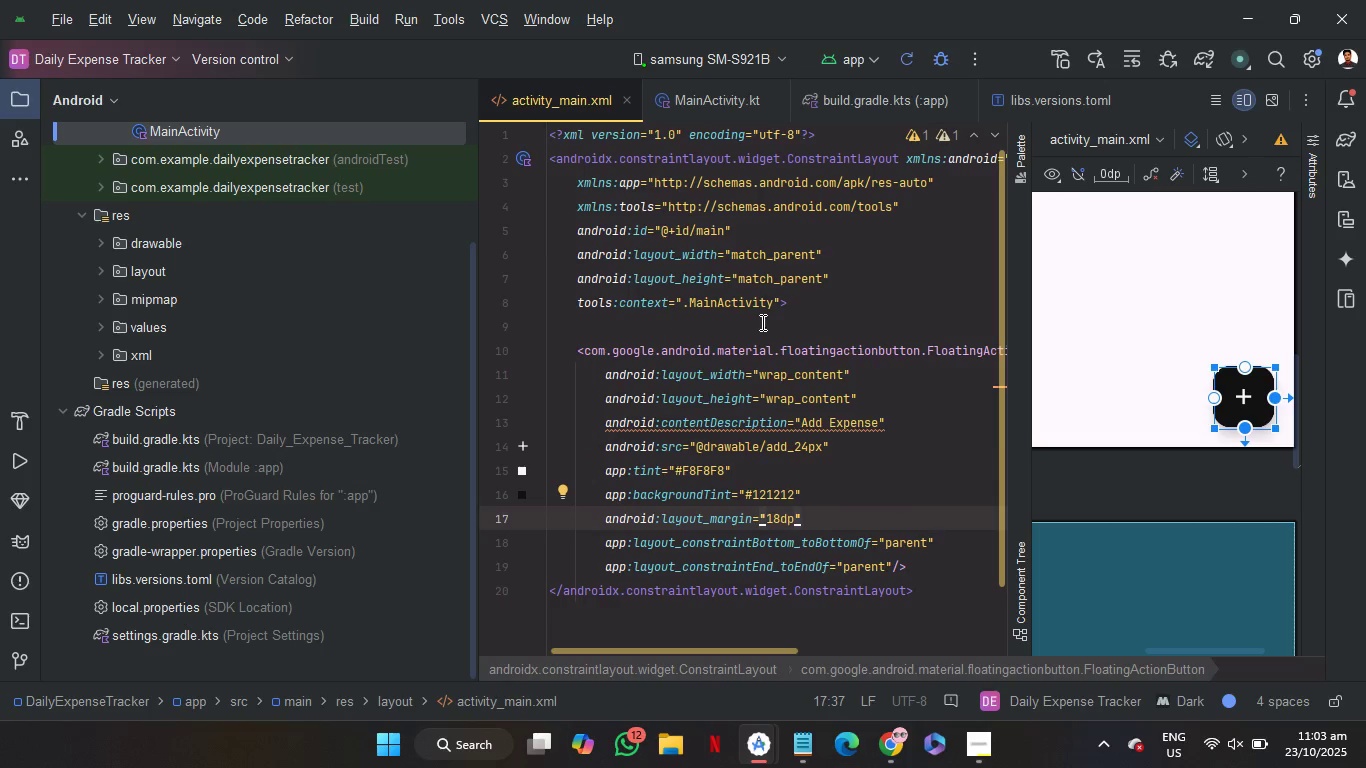 
left_click([761, 322])
 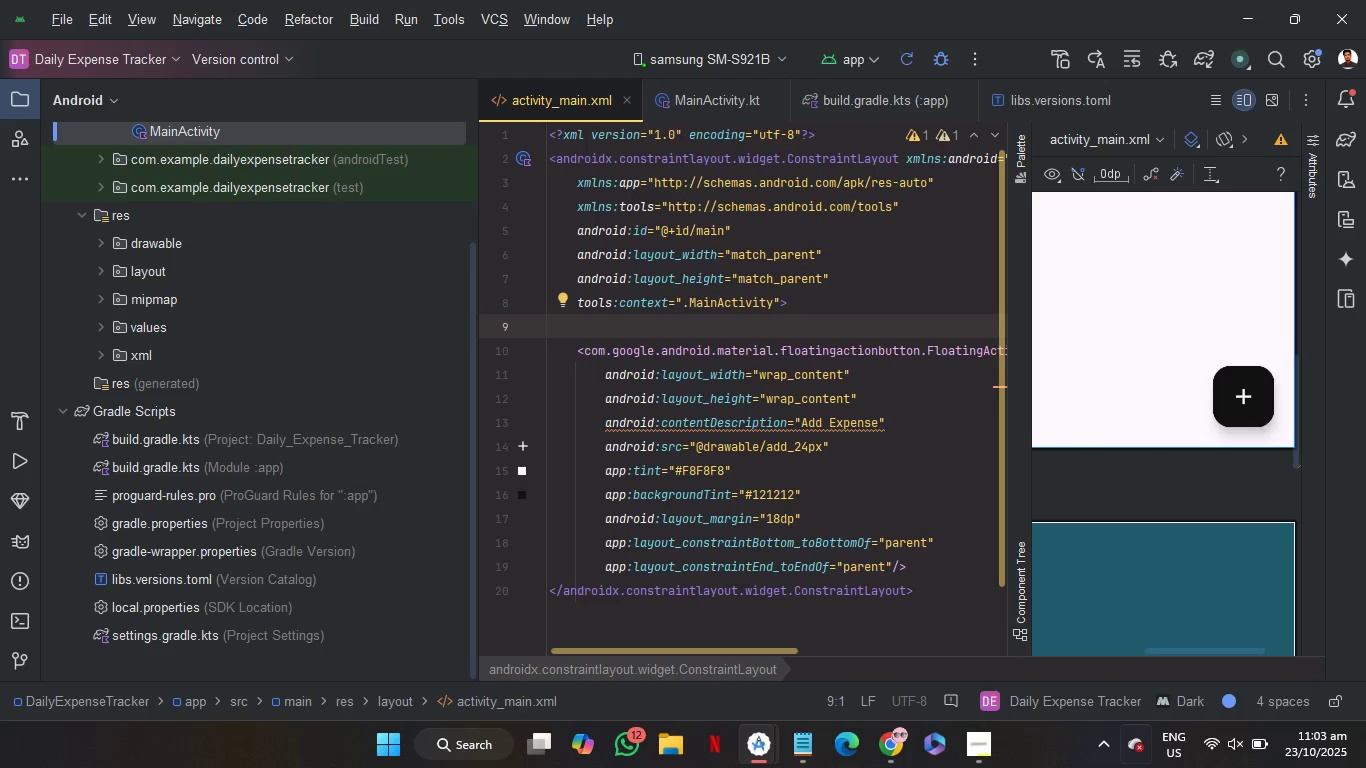 
wait(7.89)
 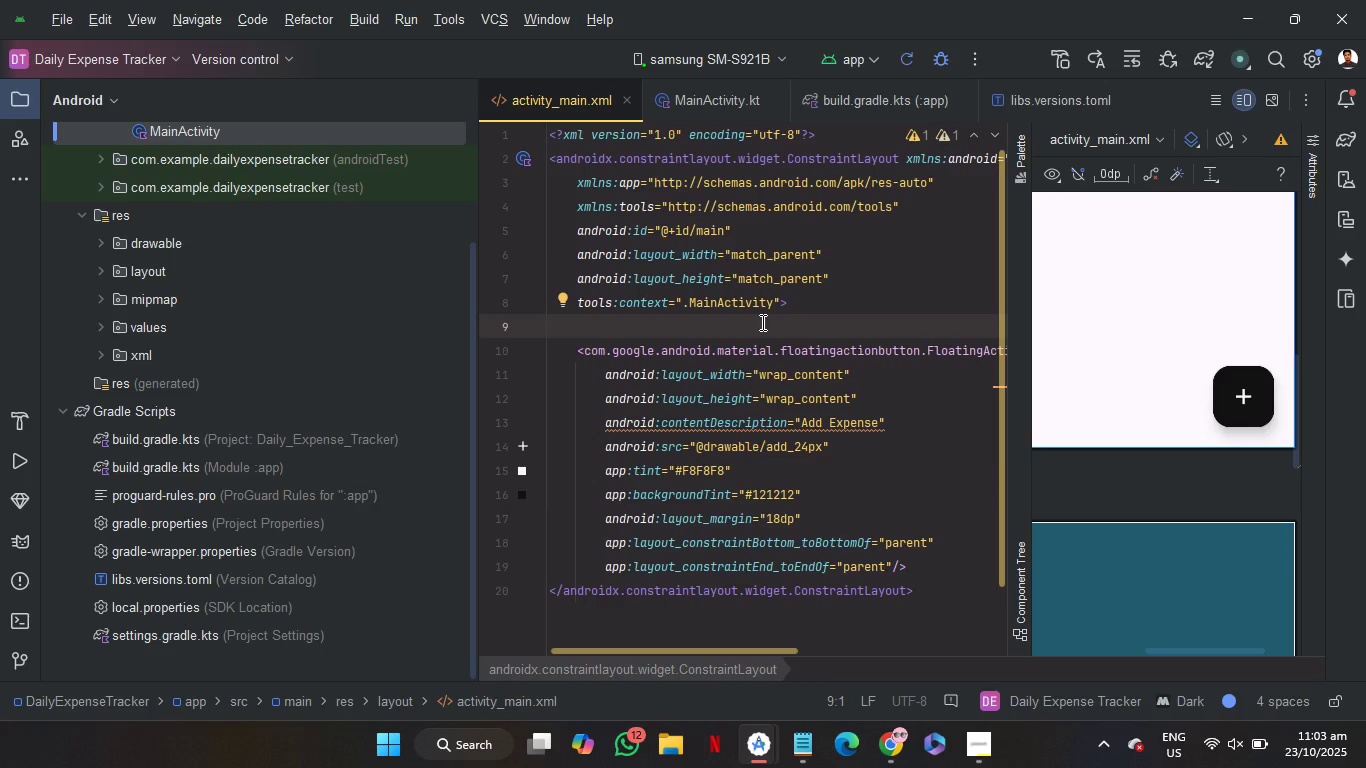 
left_click([1275, 566])
 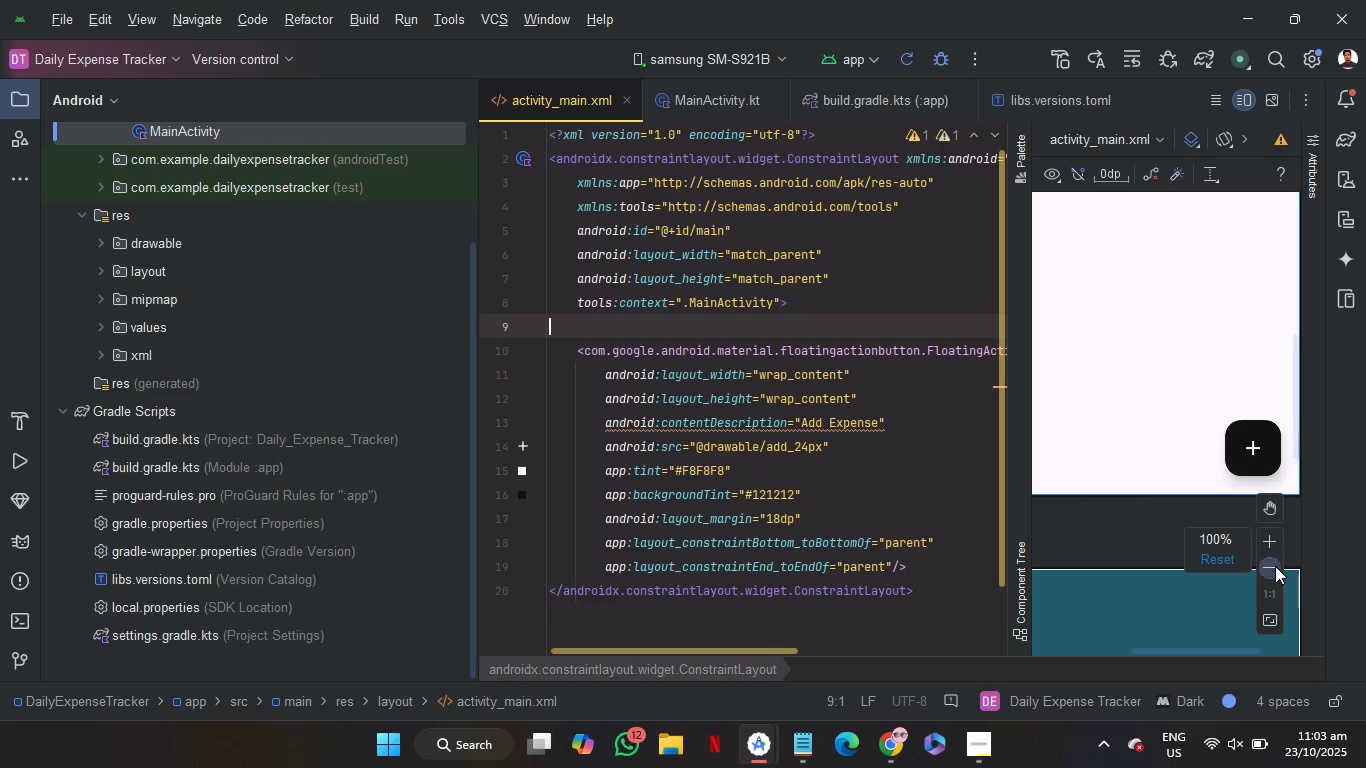 
left_click([1275, 566])
 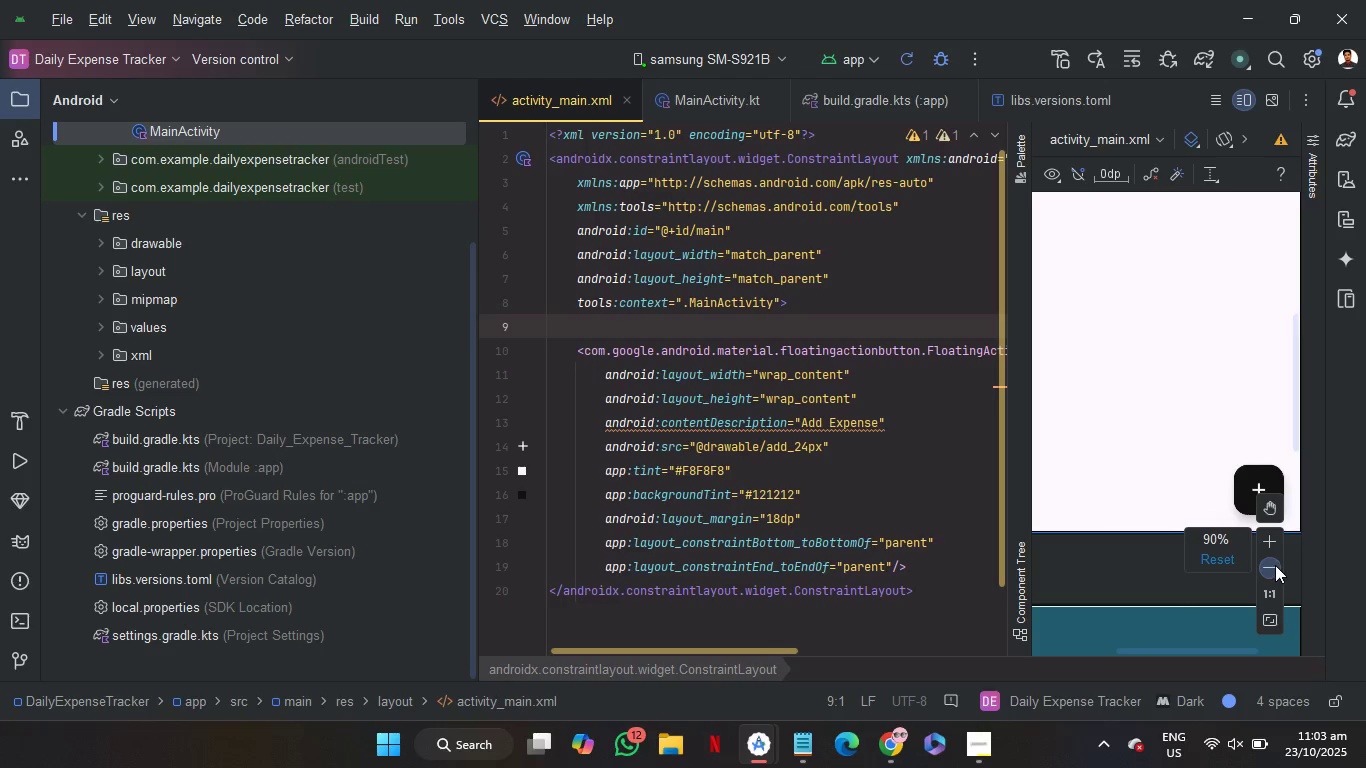 
left_click([1275, 565])
 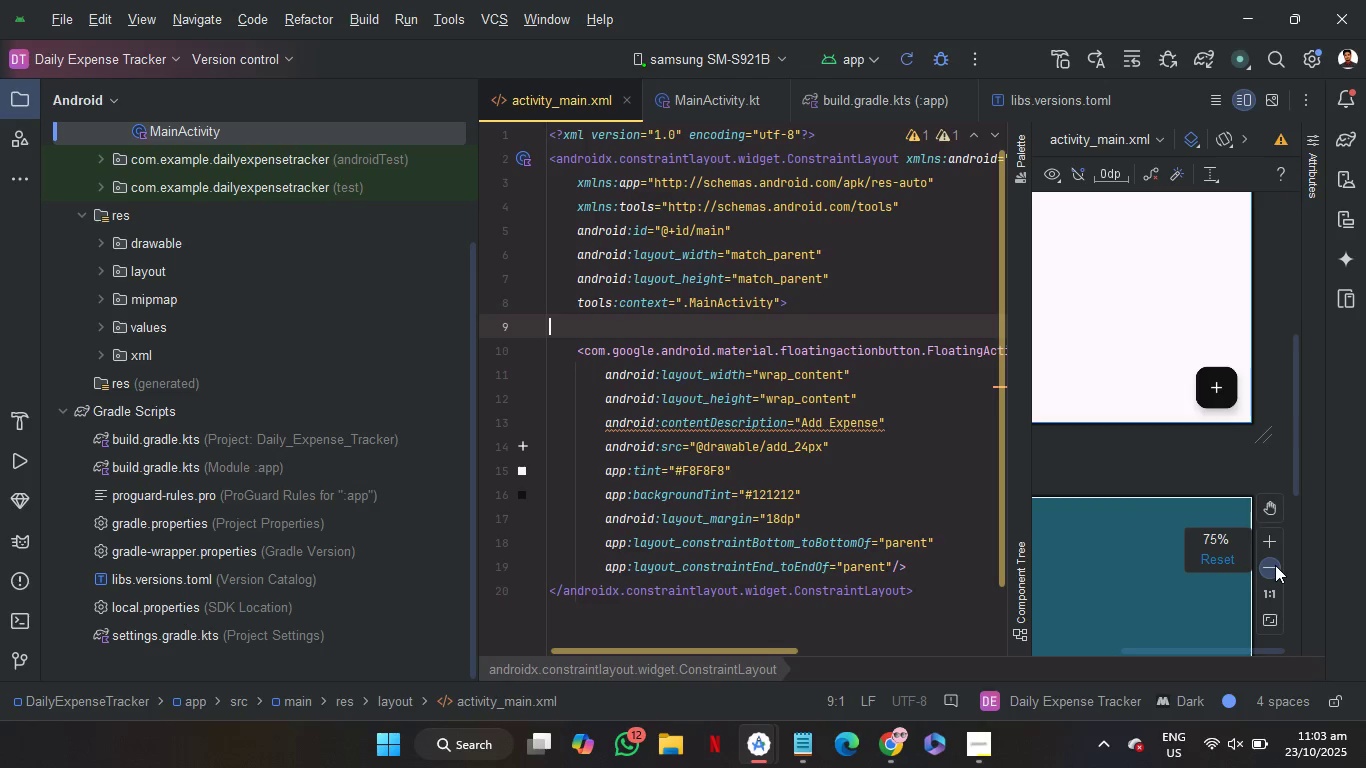 
left_click([1275, 565])
 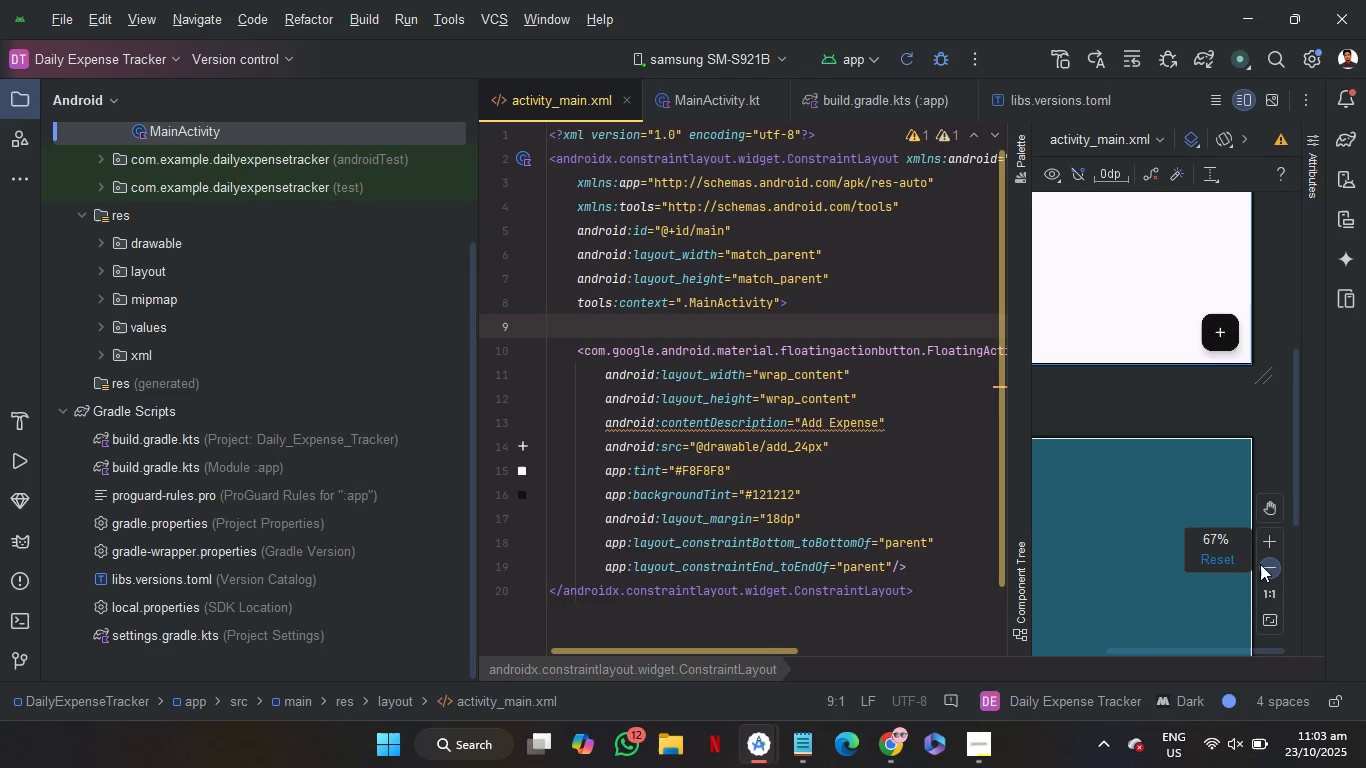 
left_click([1260, 564])
 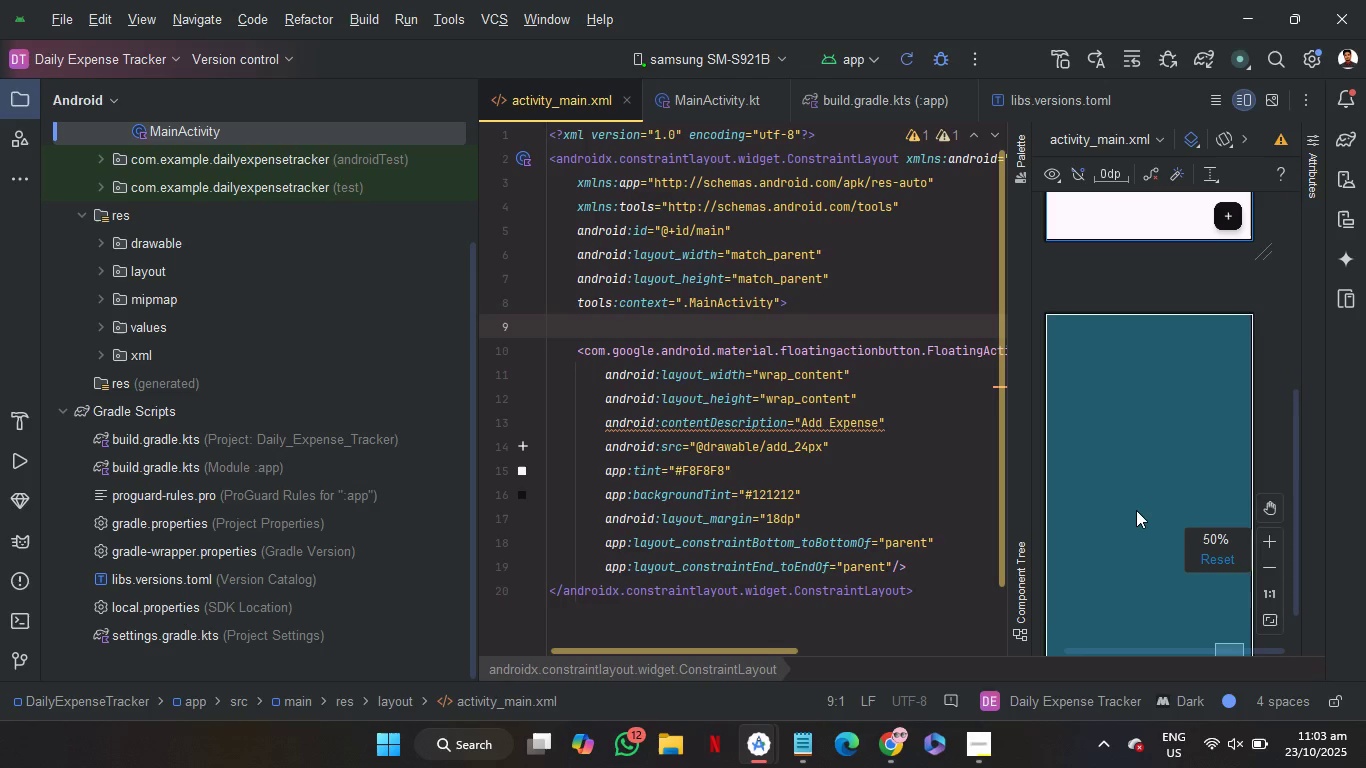 
scroll: coordinate [1137, 508], scroll_direction: up, amount: 7.0
 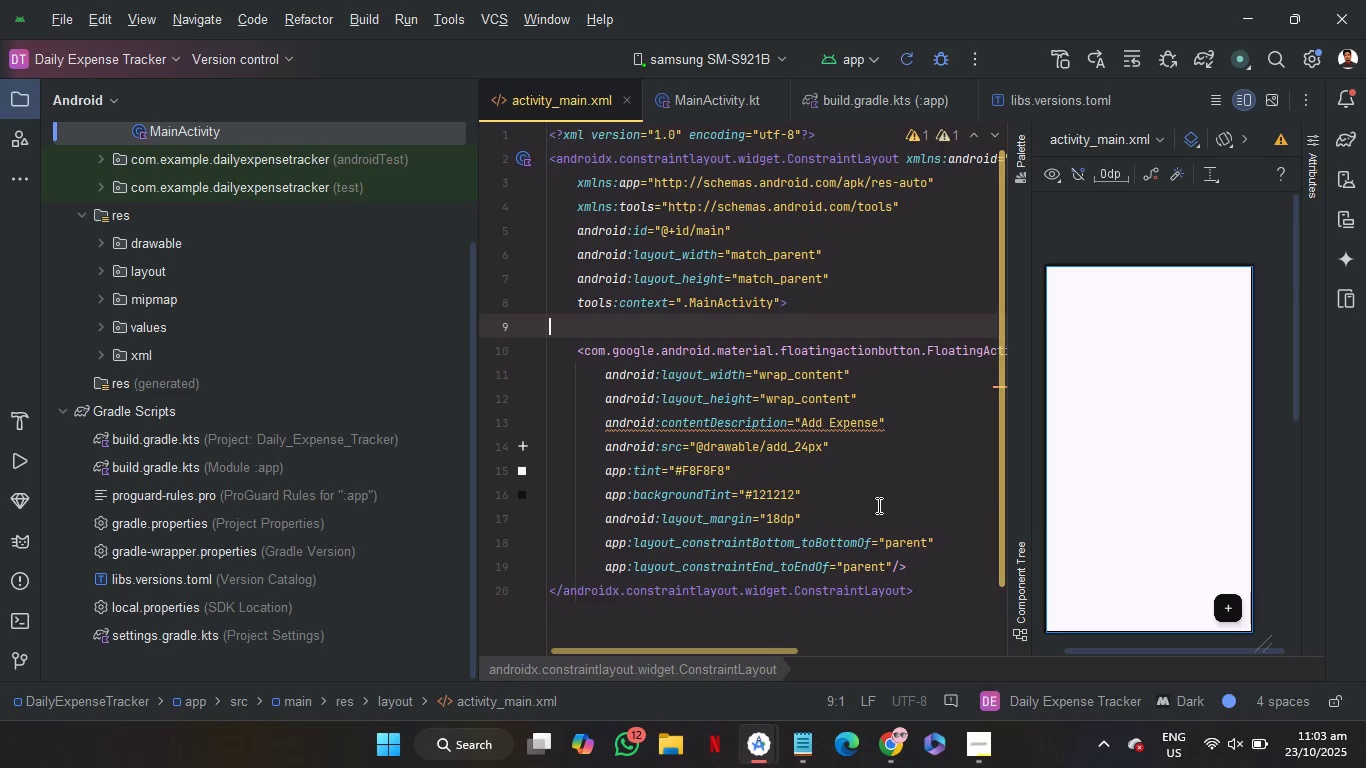 
left_click([877, 504])
 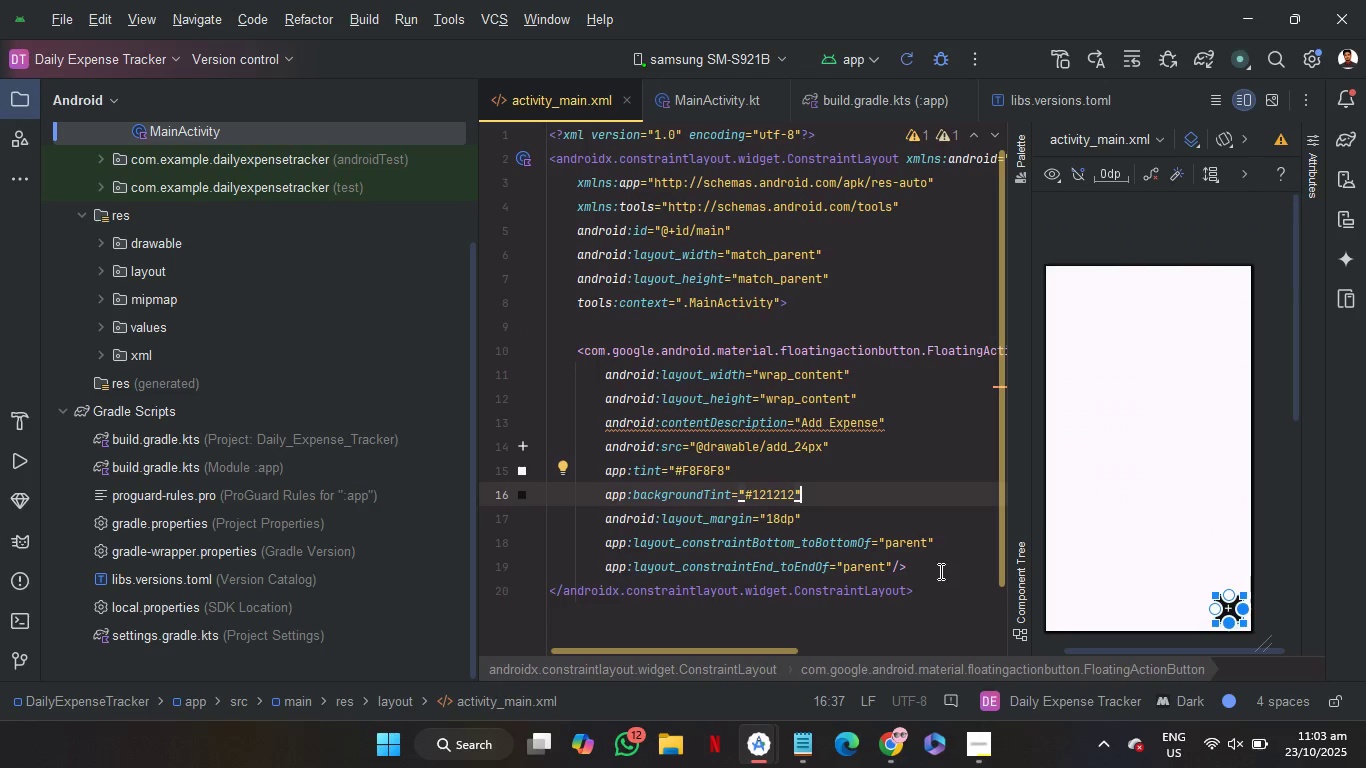 
left_click([940, 568])
 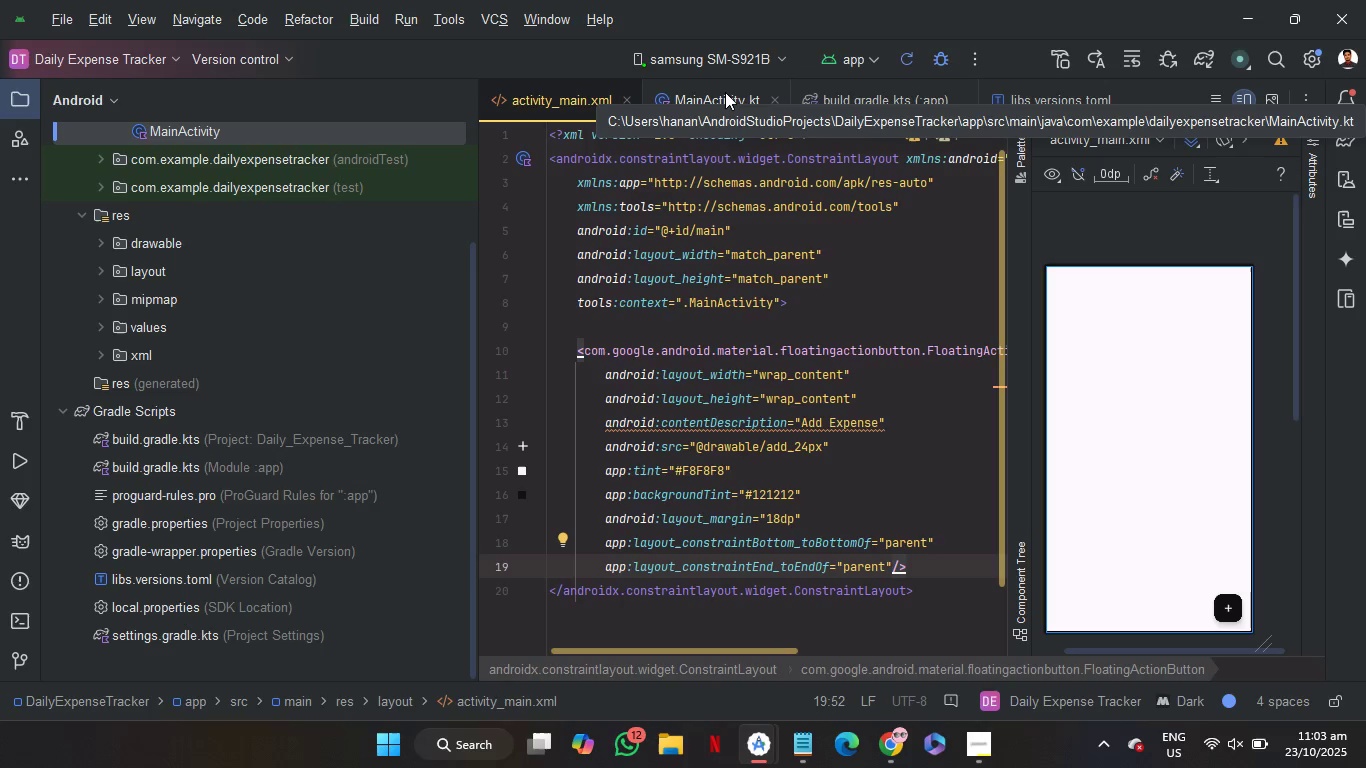 
left_click([725, 93])
 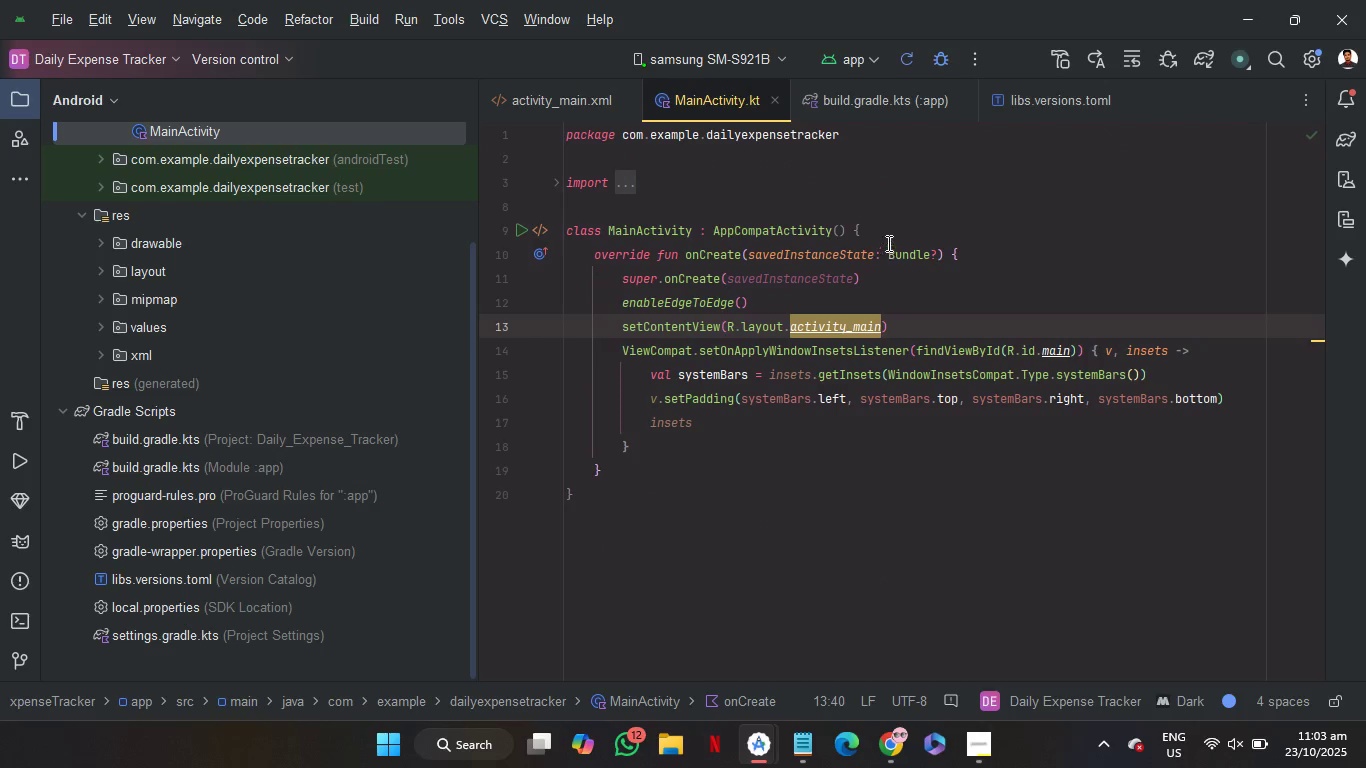 
left_click([890, 237])
 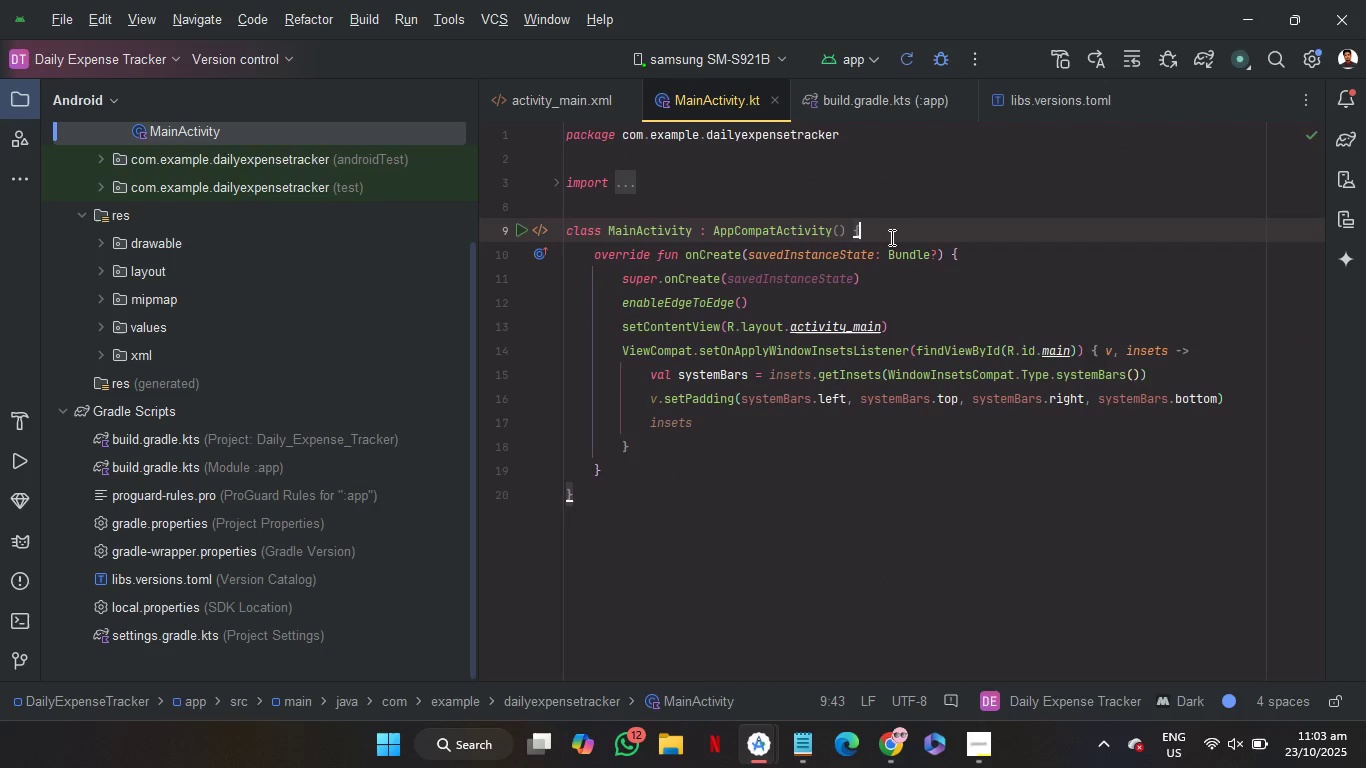 
key(Enter)
 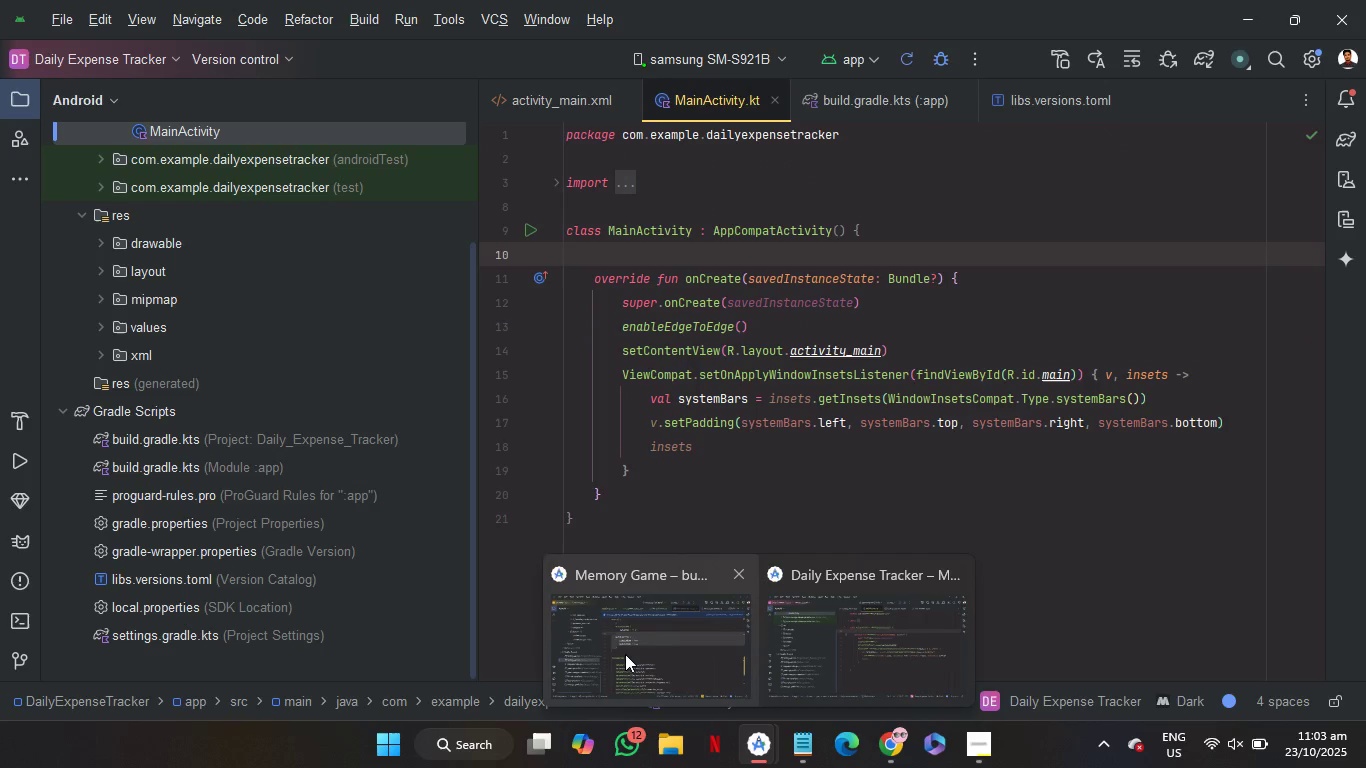 
left_click([623, 653])
 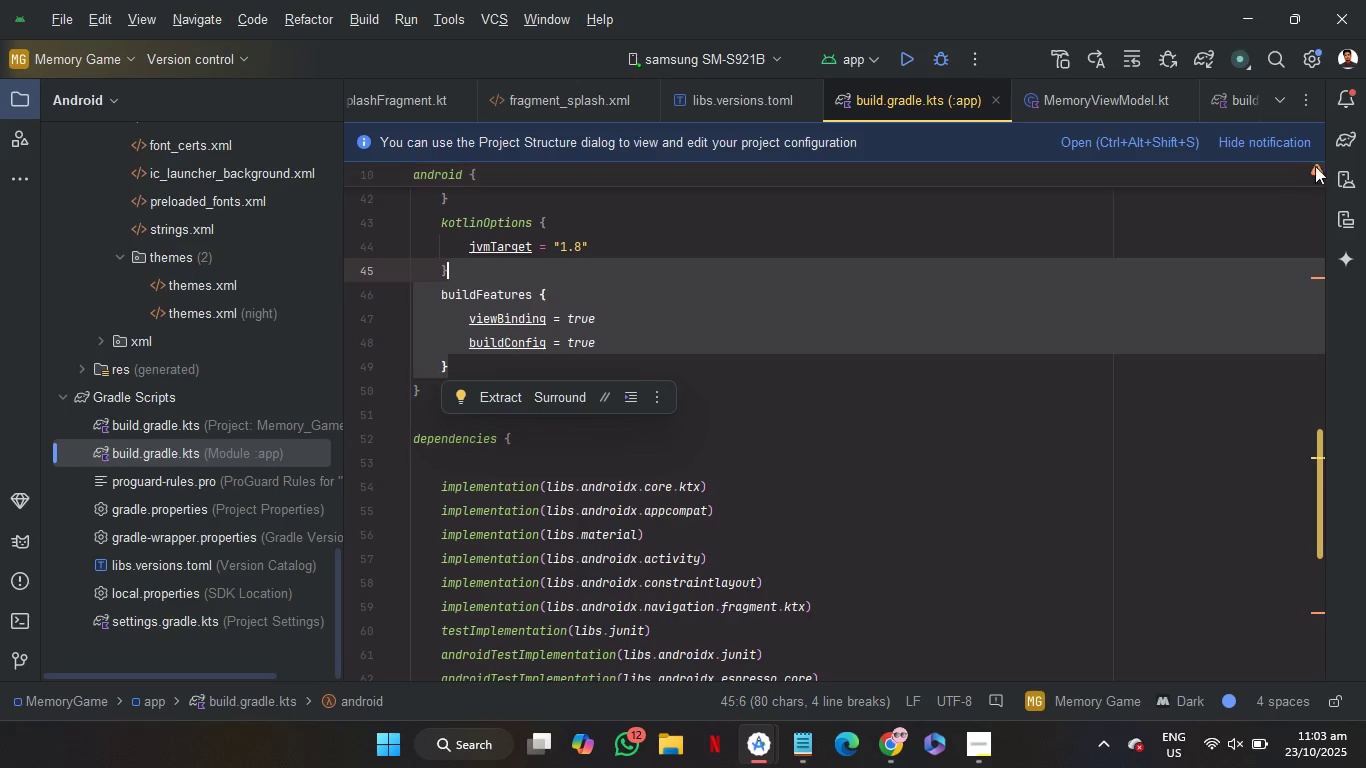 
left_click([1311, 95])
 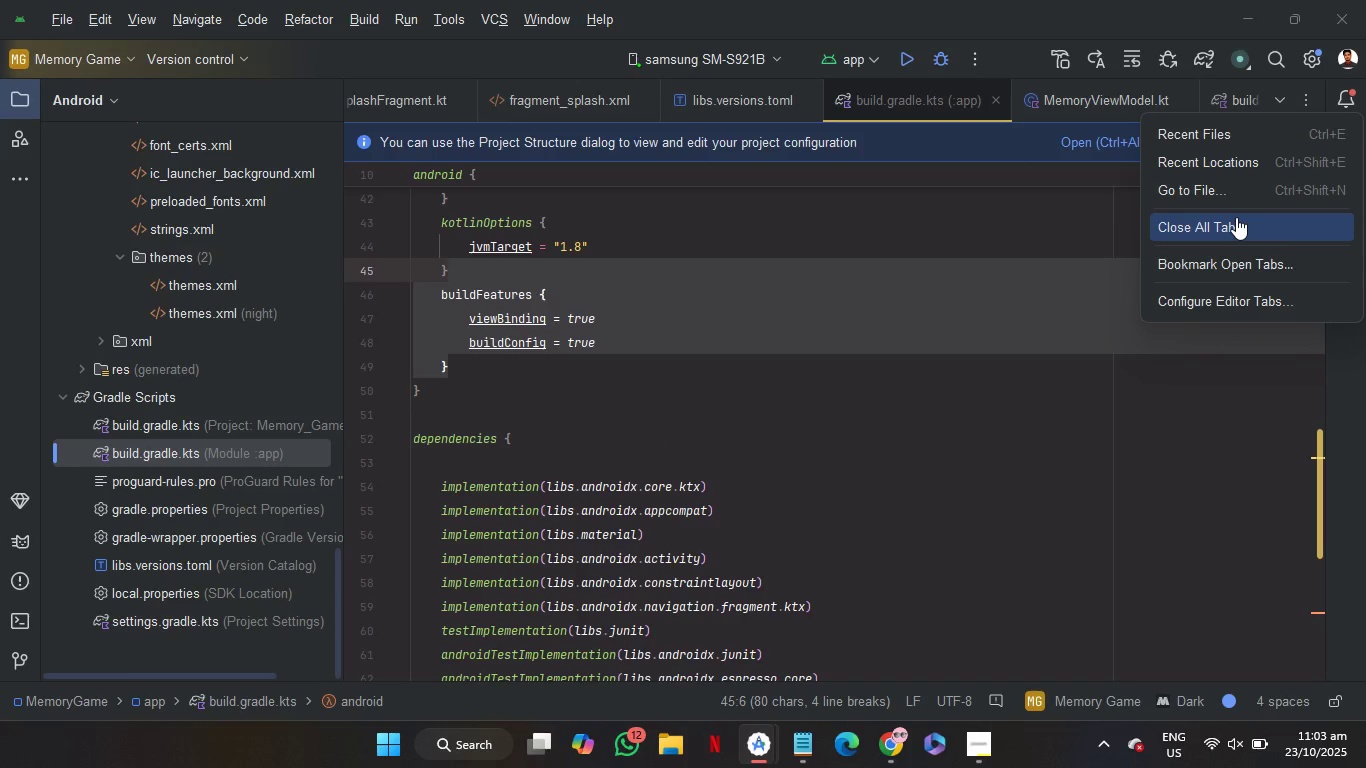 
left_click([1236, 217])
 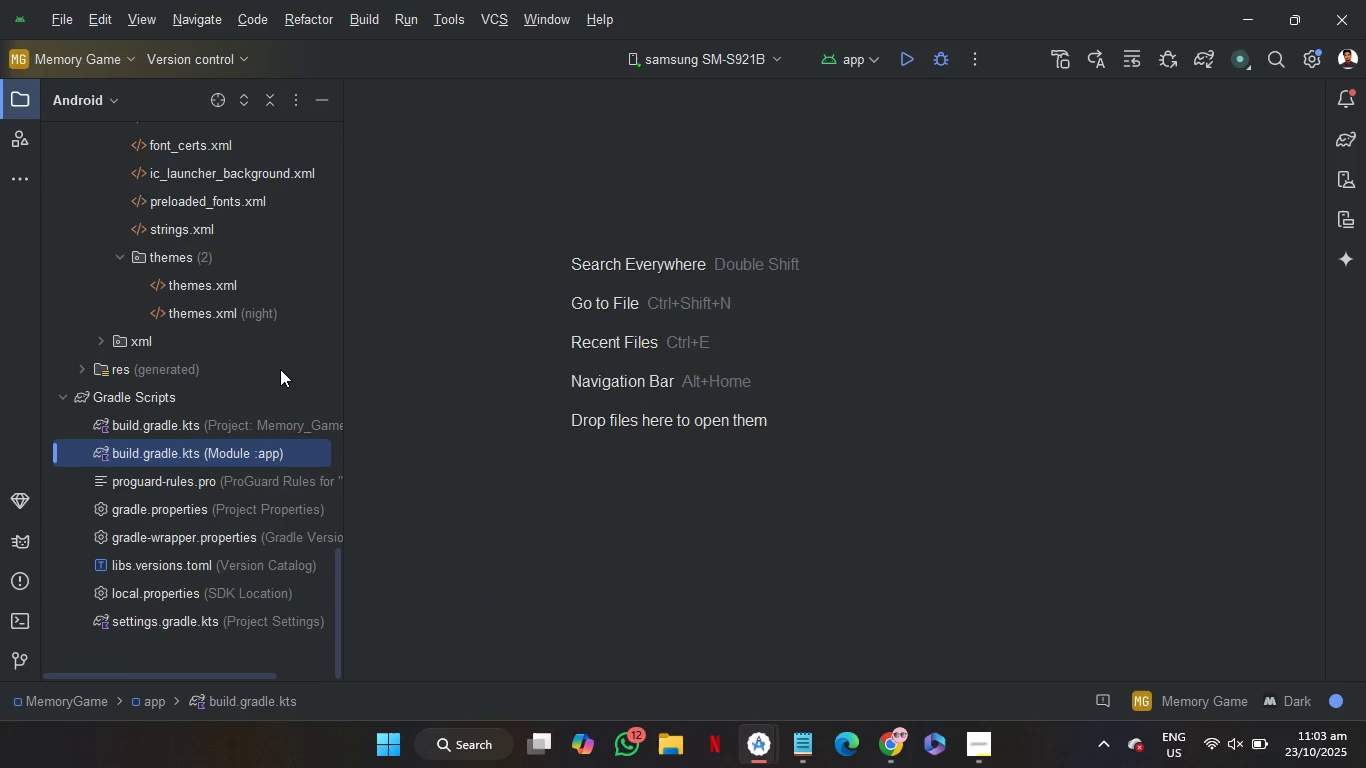 
scroll: coordinate [280, 369], scroll_direction: up, amount: 26.0
 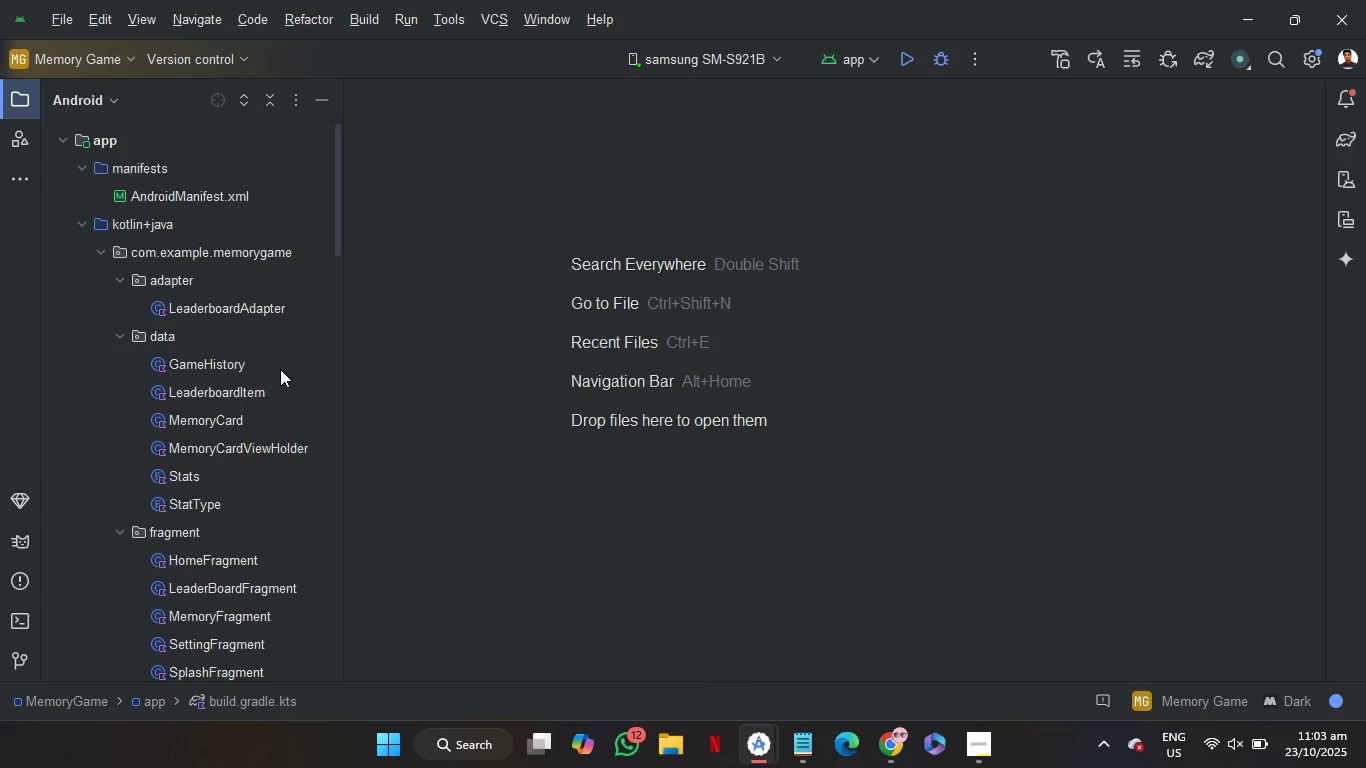 
scroll: coordinate [236, 522], scroll_direction: down, amount: 5.0
 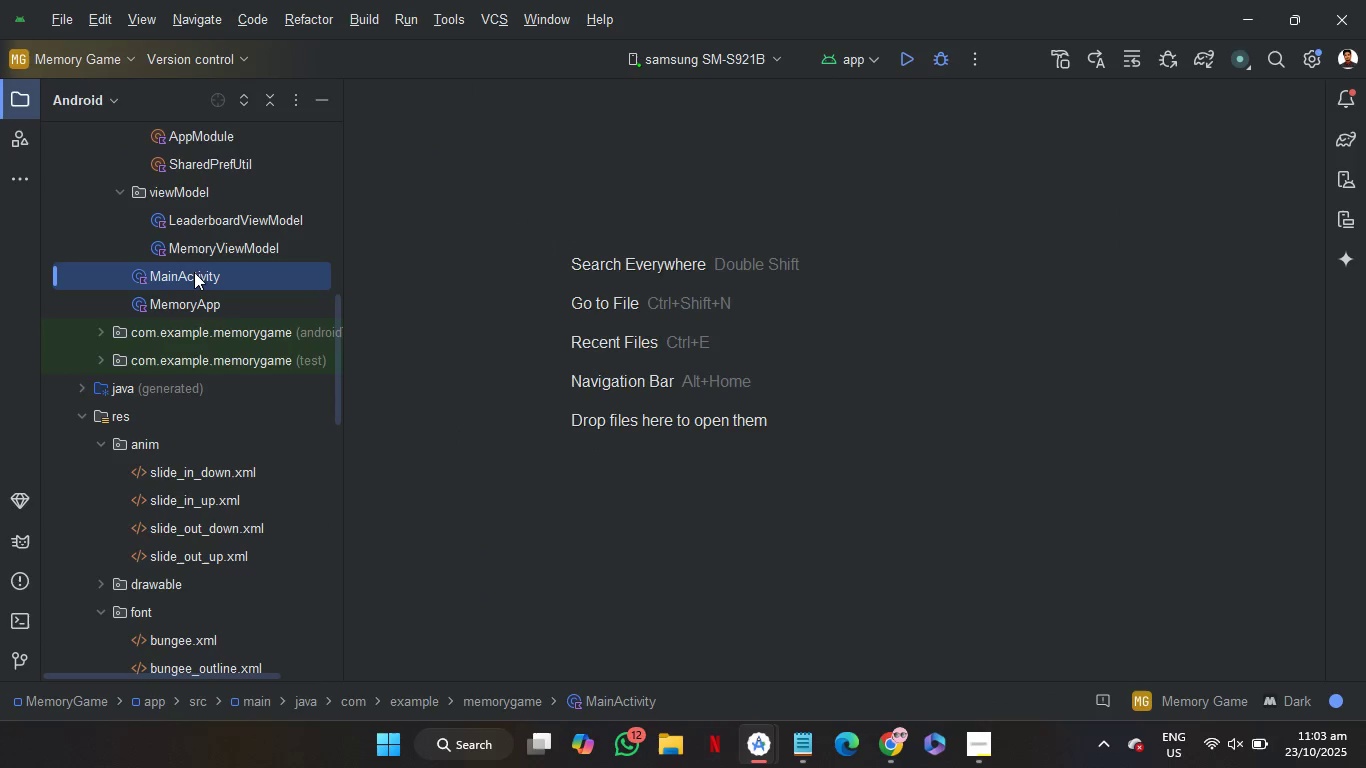 
double_click([194, 272])
 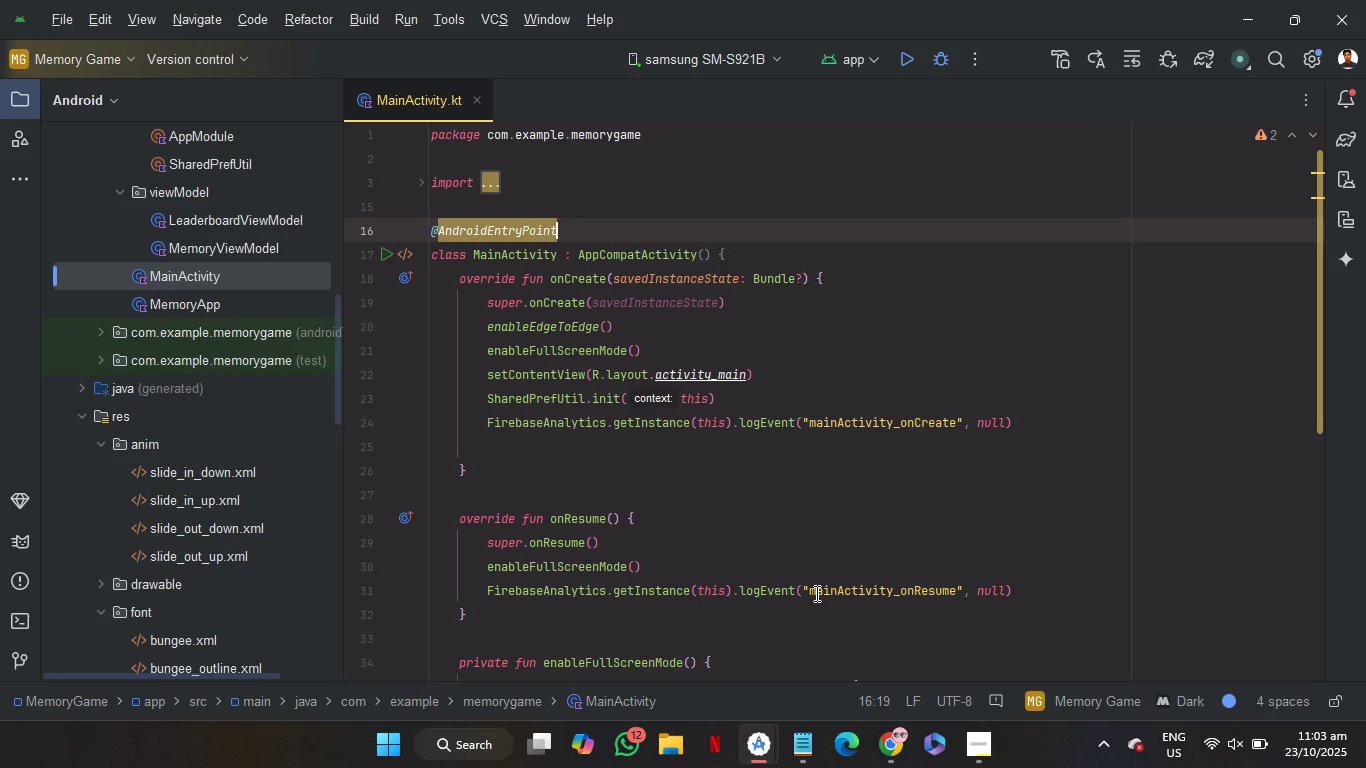 
wait(8.37)
 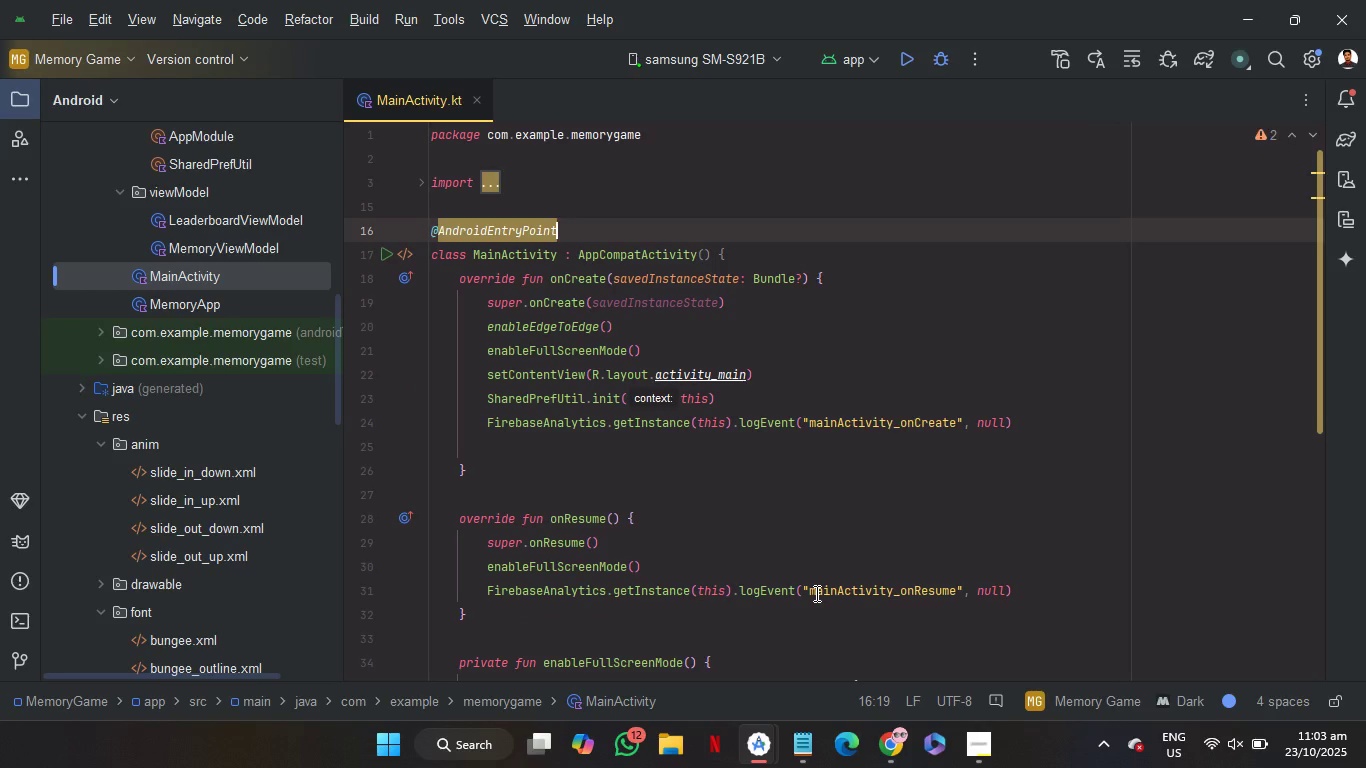 
left_click([801, 480])
 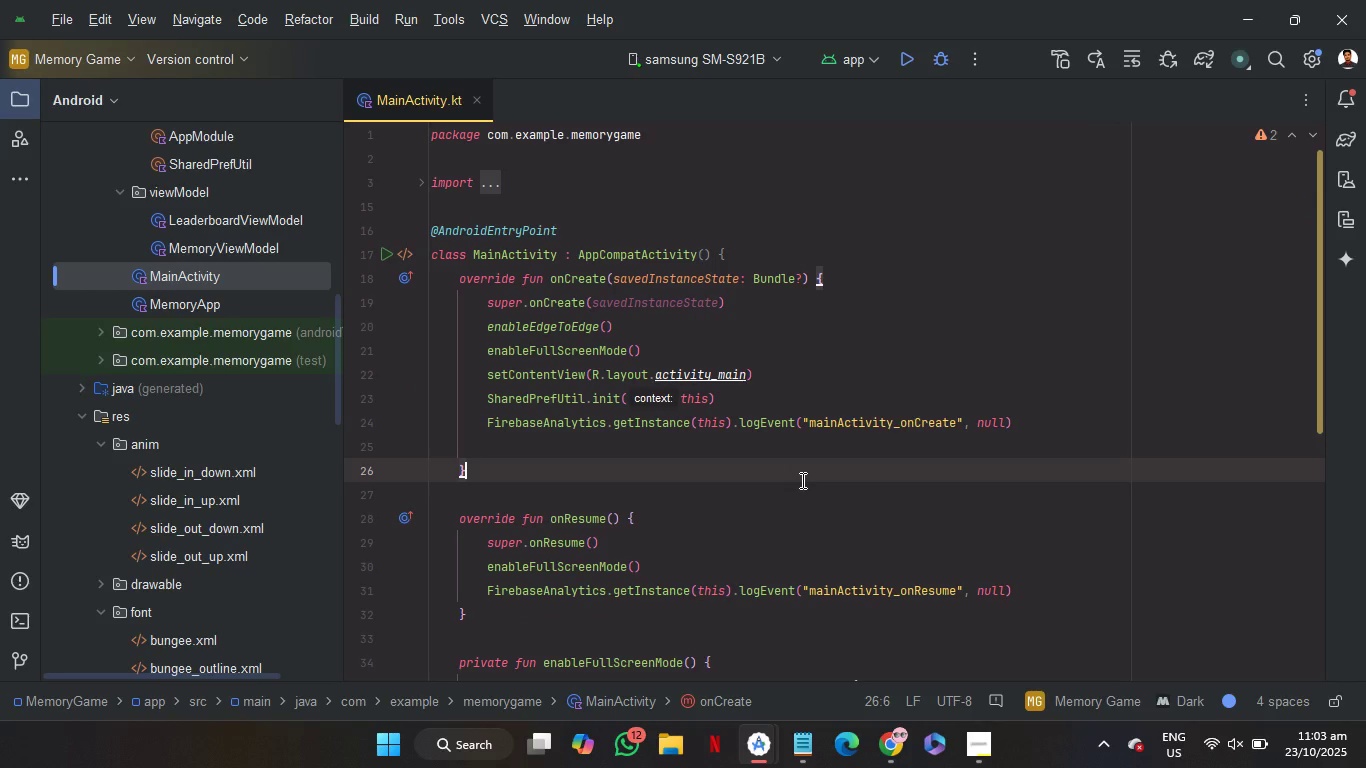 
scroll: coordinate [801, 480], scroll_direction: down, amount: 2.0
 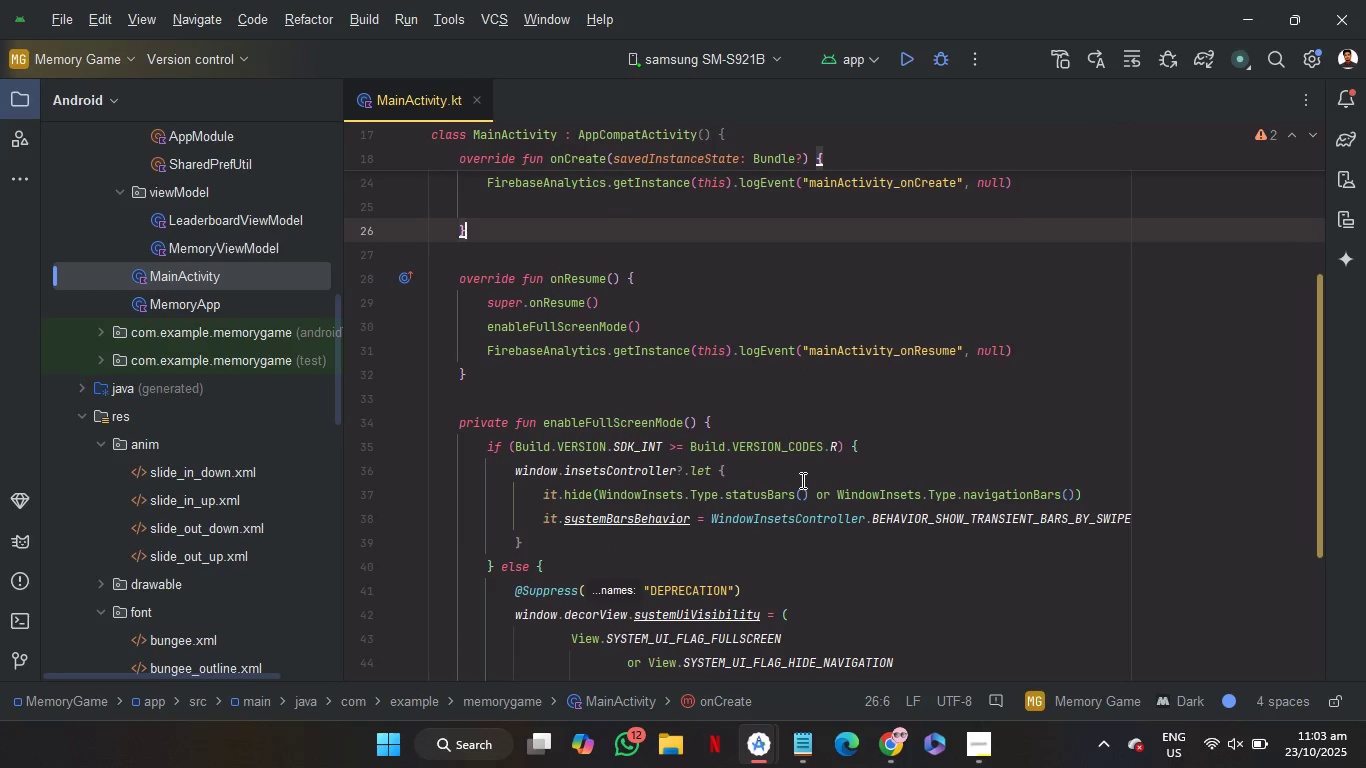 
scroll: coordinate [190, 405], scroll_direction: up, amount: 8.0
 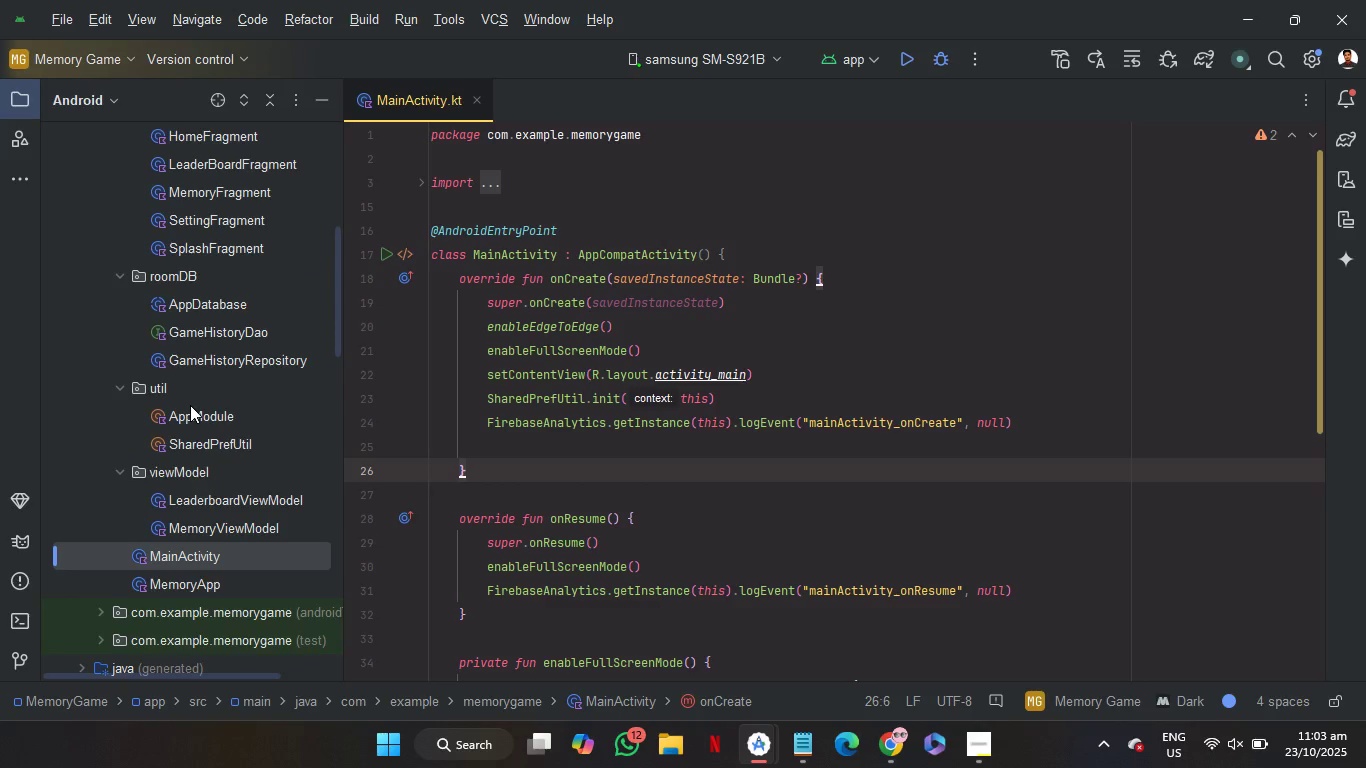 
scroll: coordinate [190, 405], scroll_direction: none, amount: 0.0
 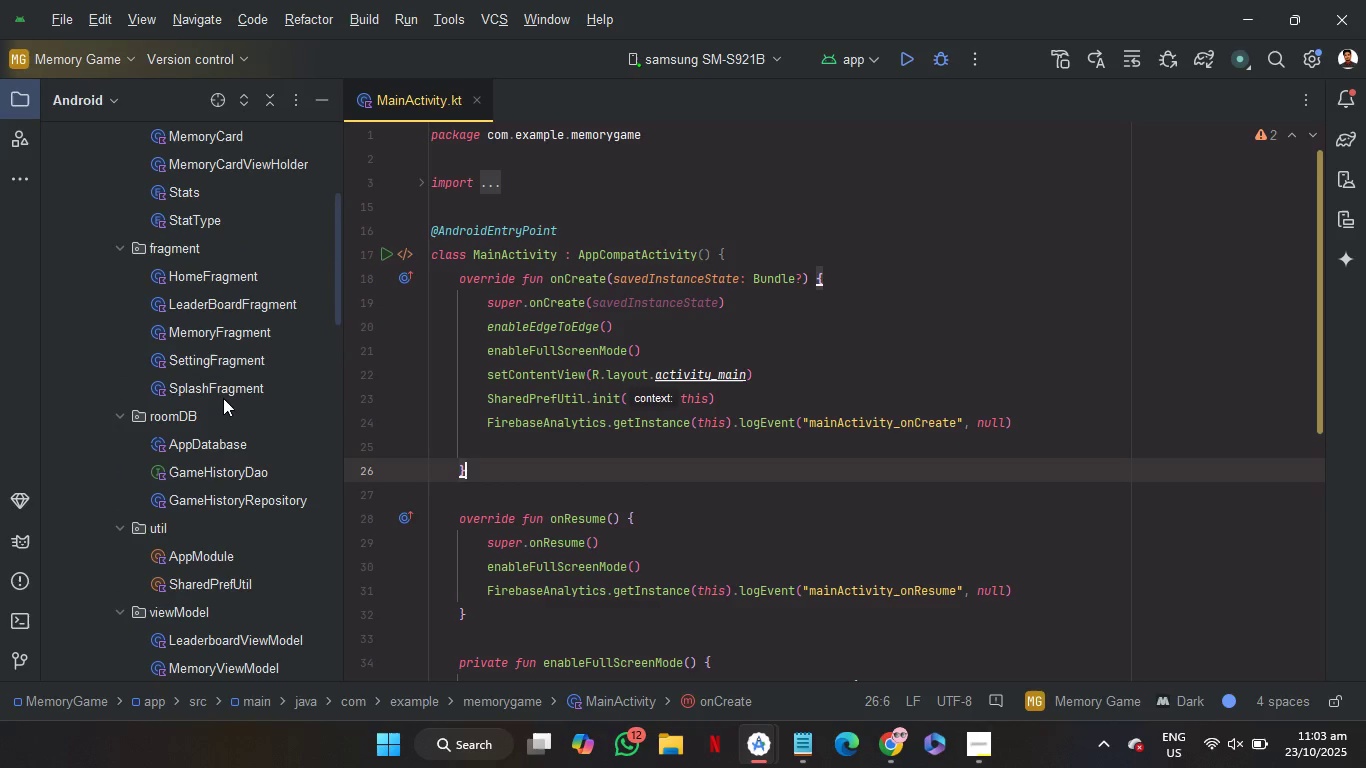 
double_click([223, 389])
 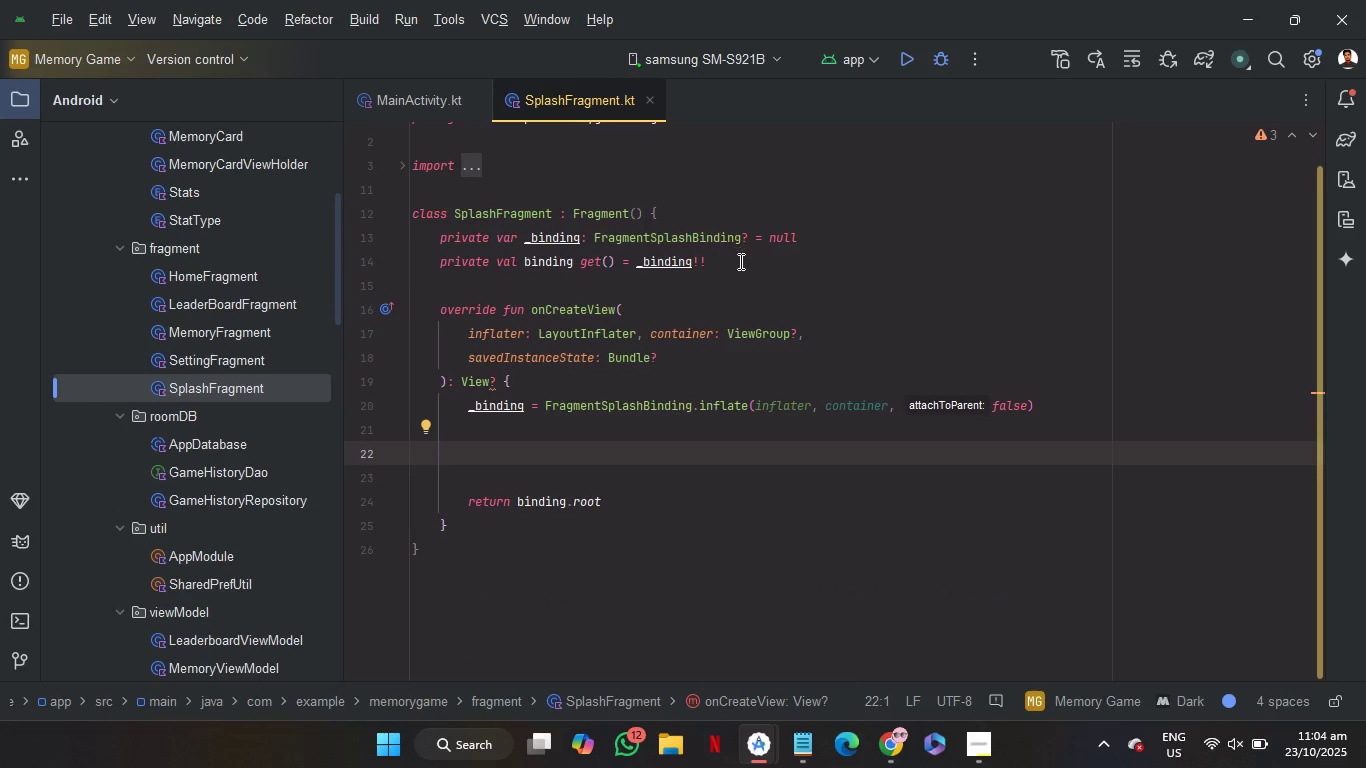 
left_click_drag(start_coordinate=[738, 270], to_coordinate=[736, 210])
 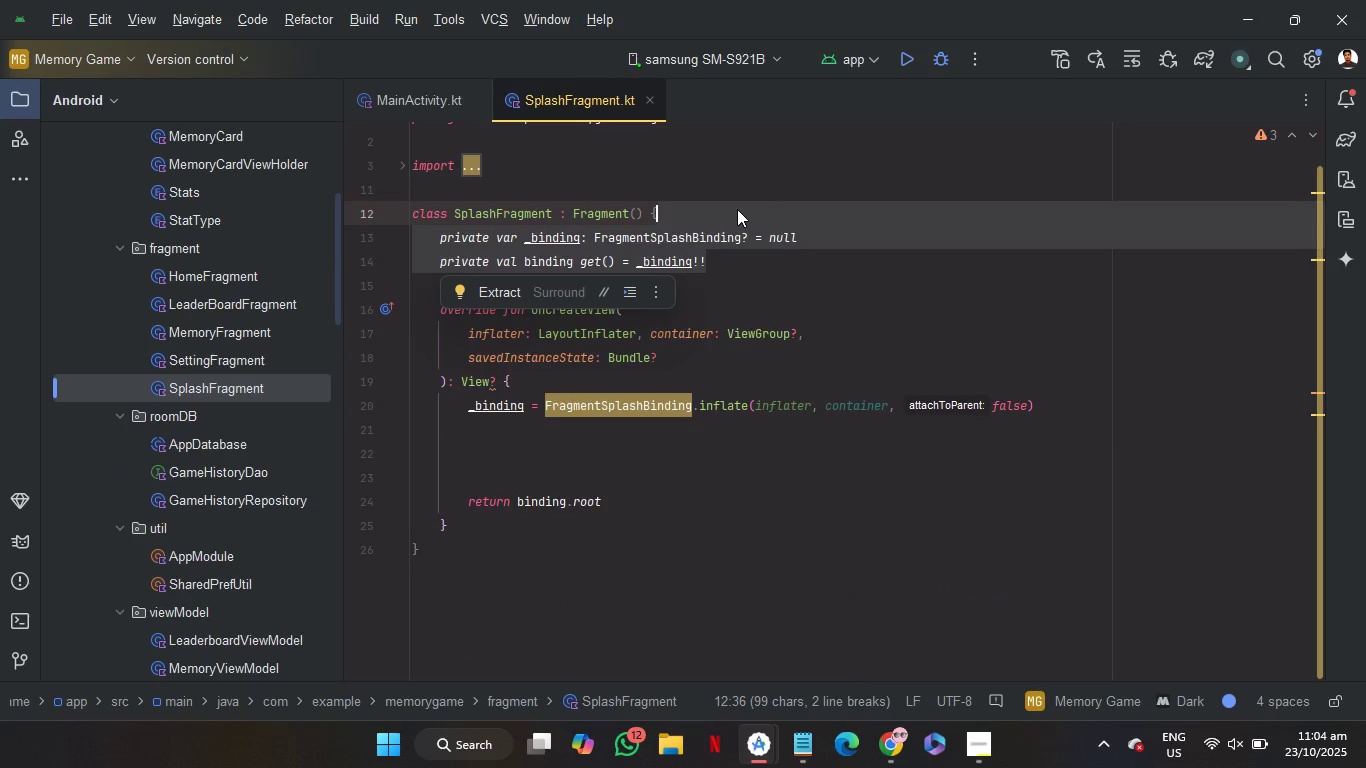 
key(Control+C)
 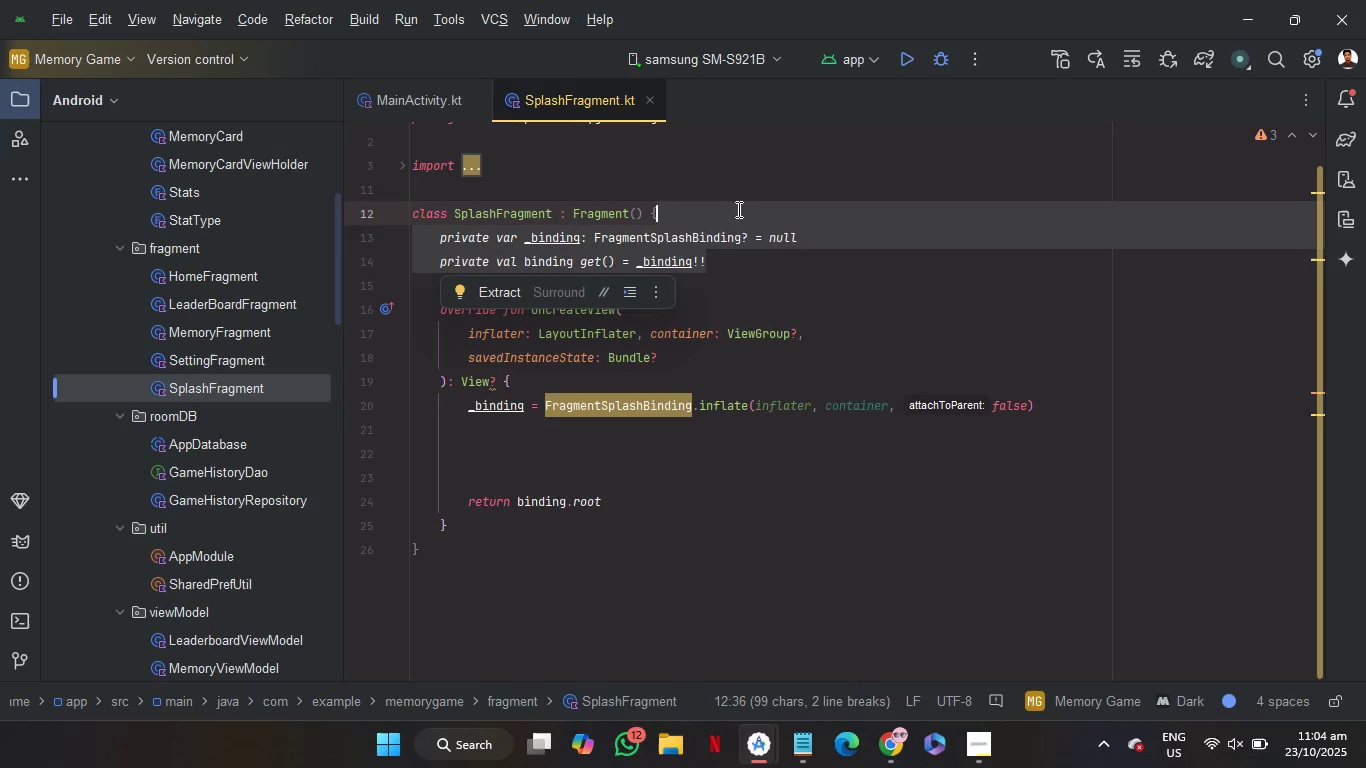 
key(Control+C)
 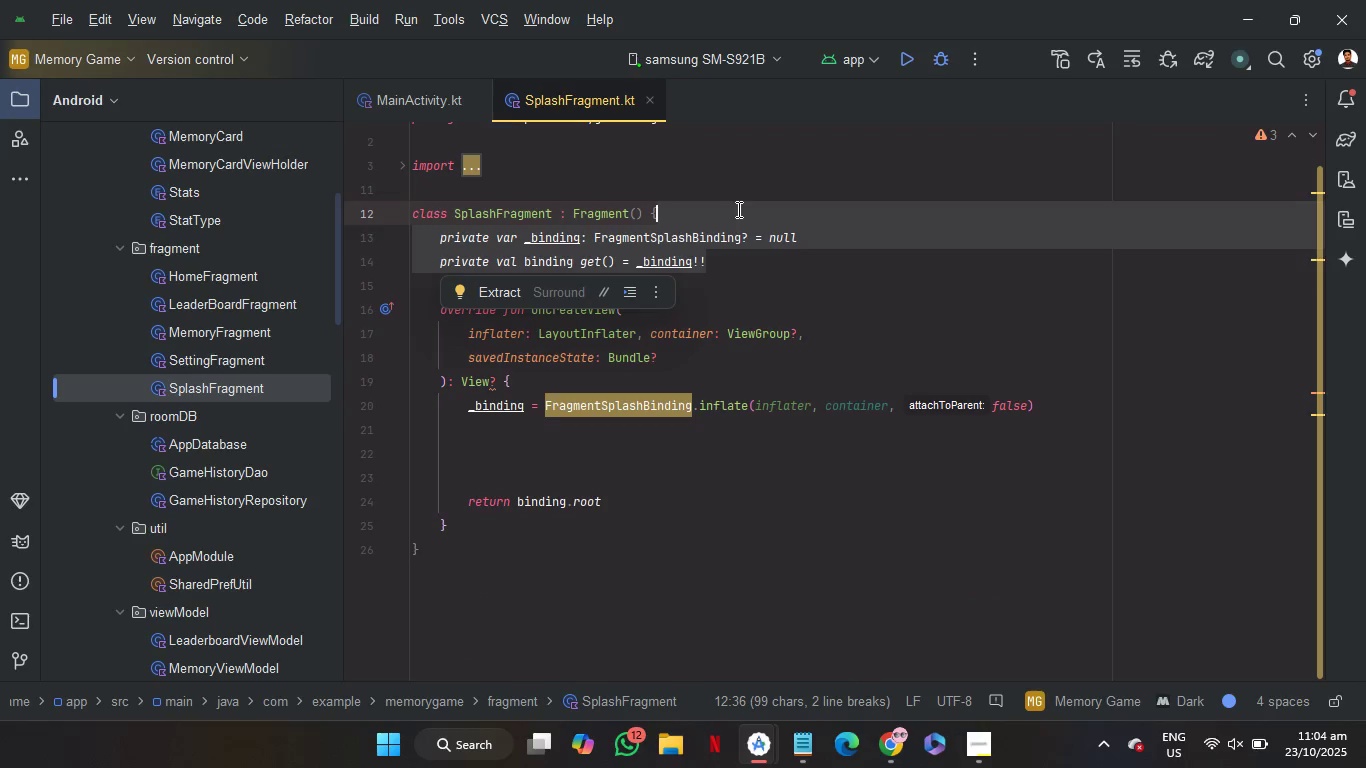 
key(Control+C)
 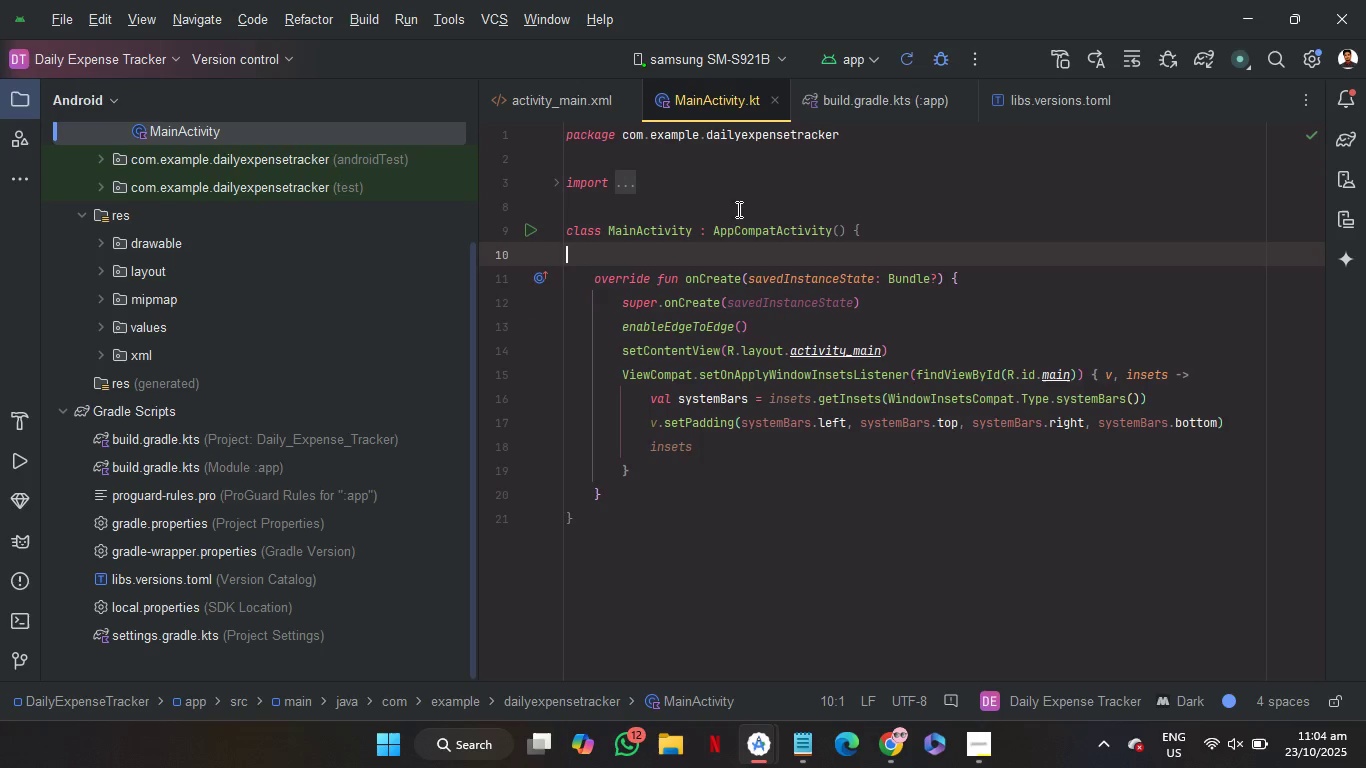 
key(Control+V)
 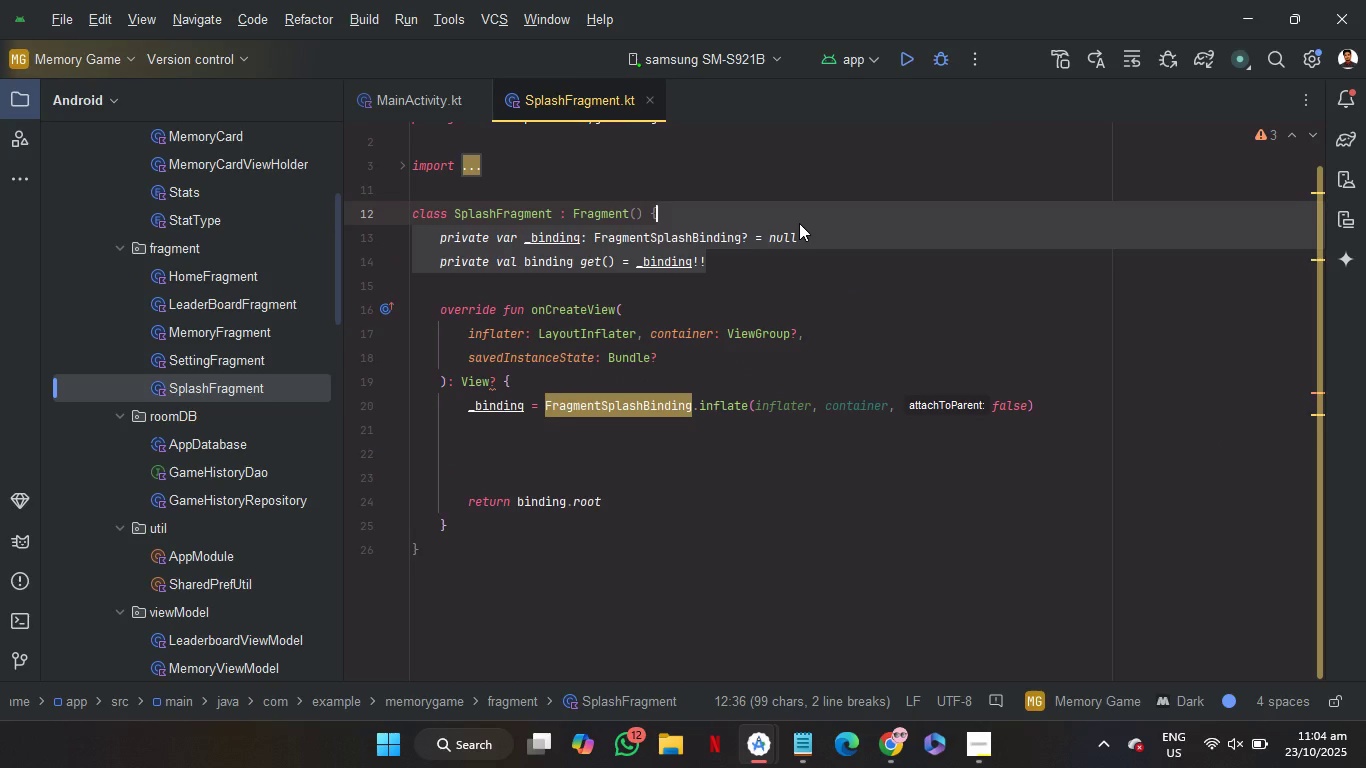 
wait(7.43)
 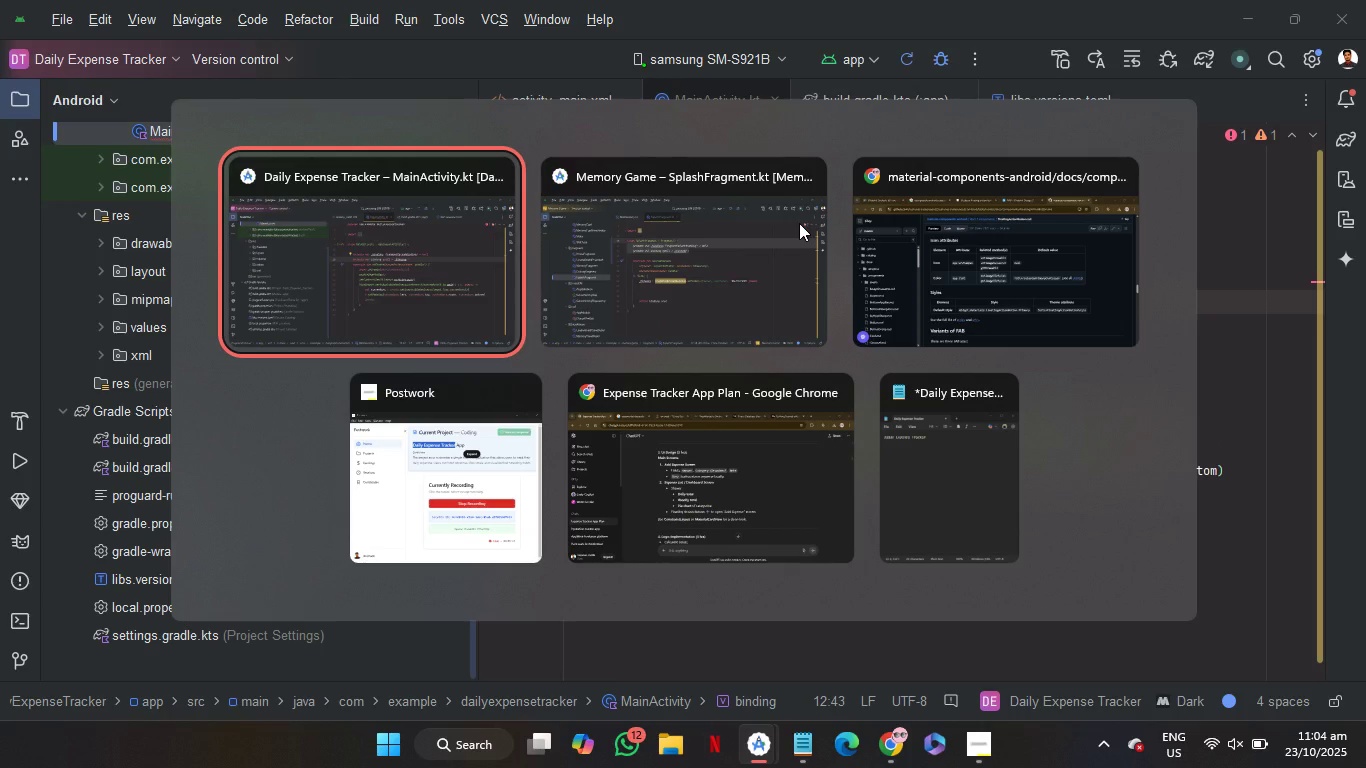 
left_click_drag(start_coordinate=[1090, 402], to_coordinate=[1077, 380])
 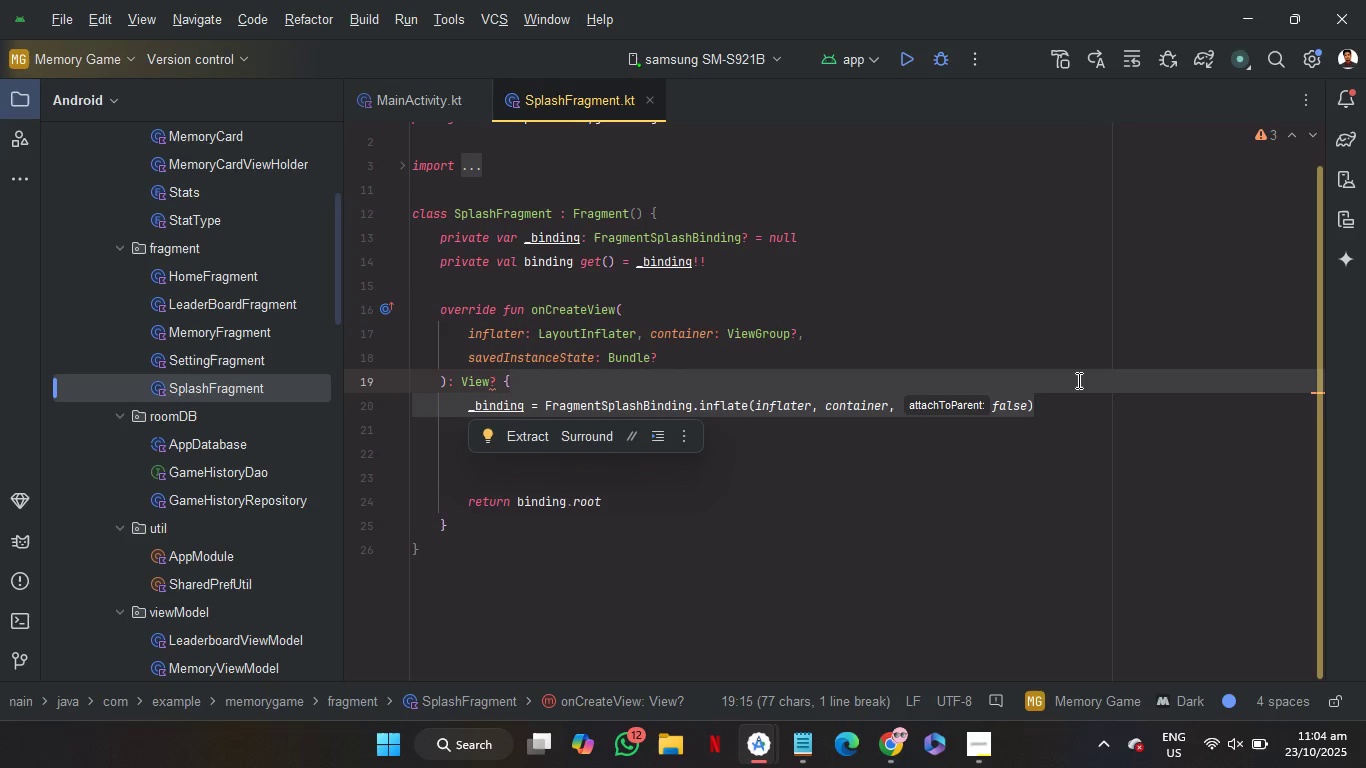 
key(Control+C)
 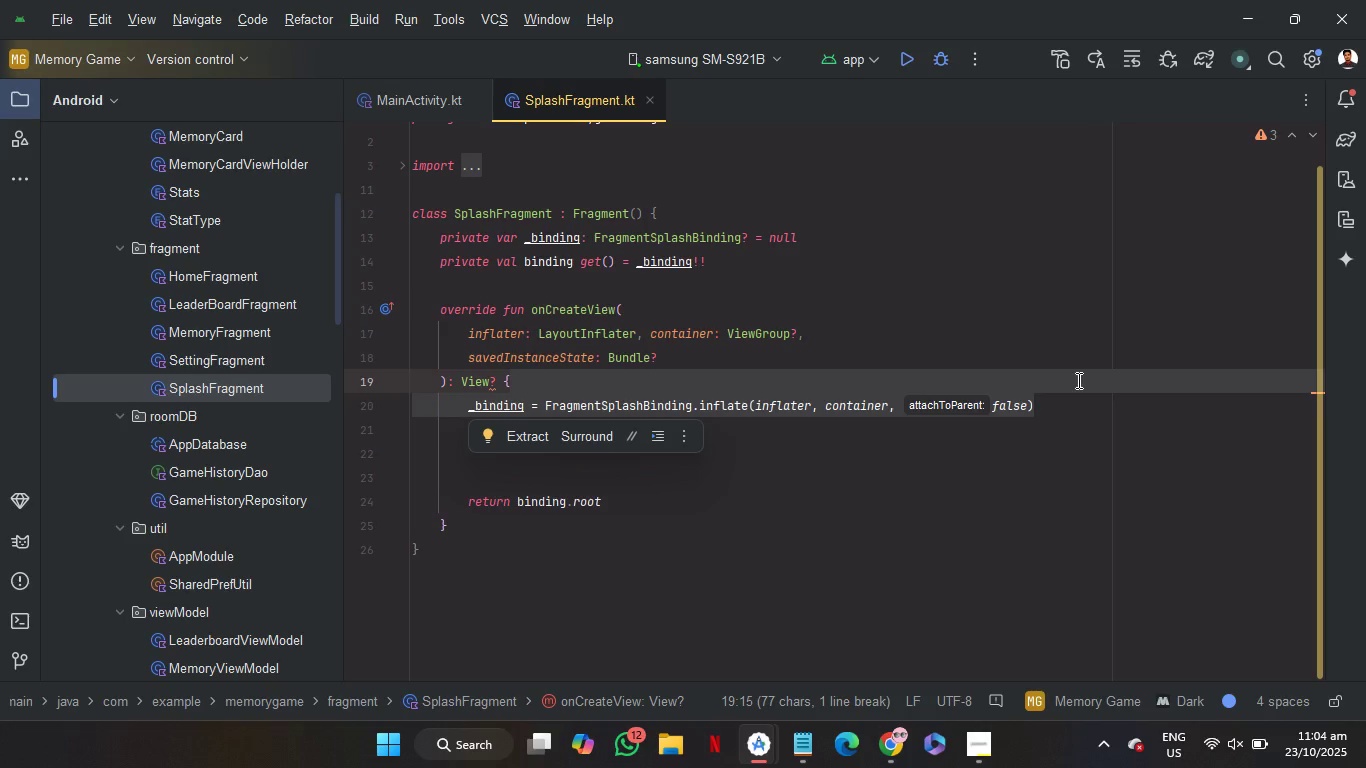 
key(Control+C)
 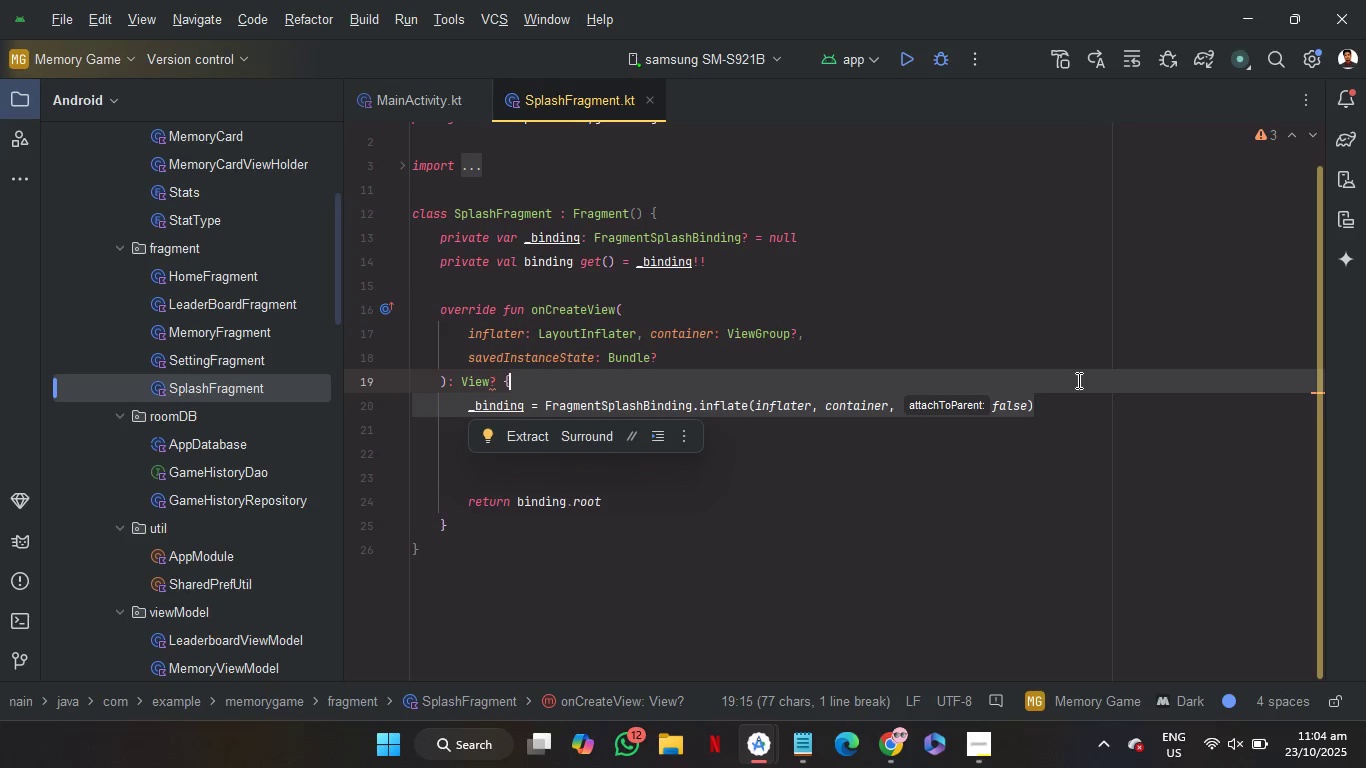 
key(Control+C)
 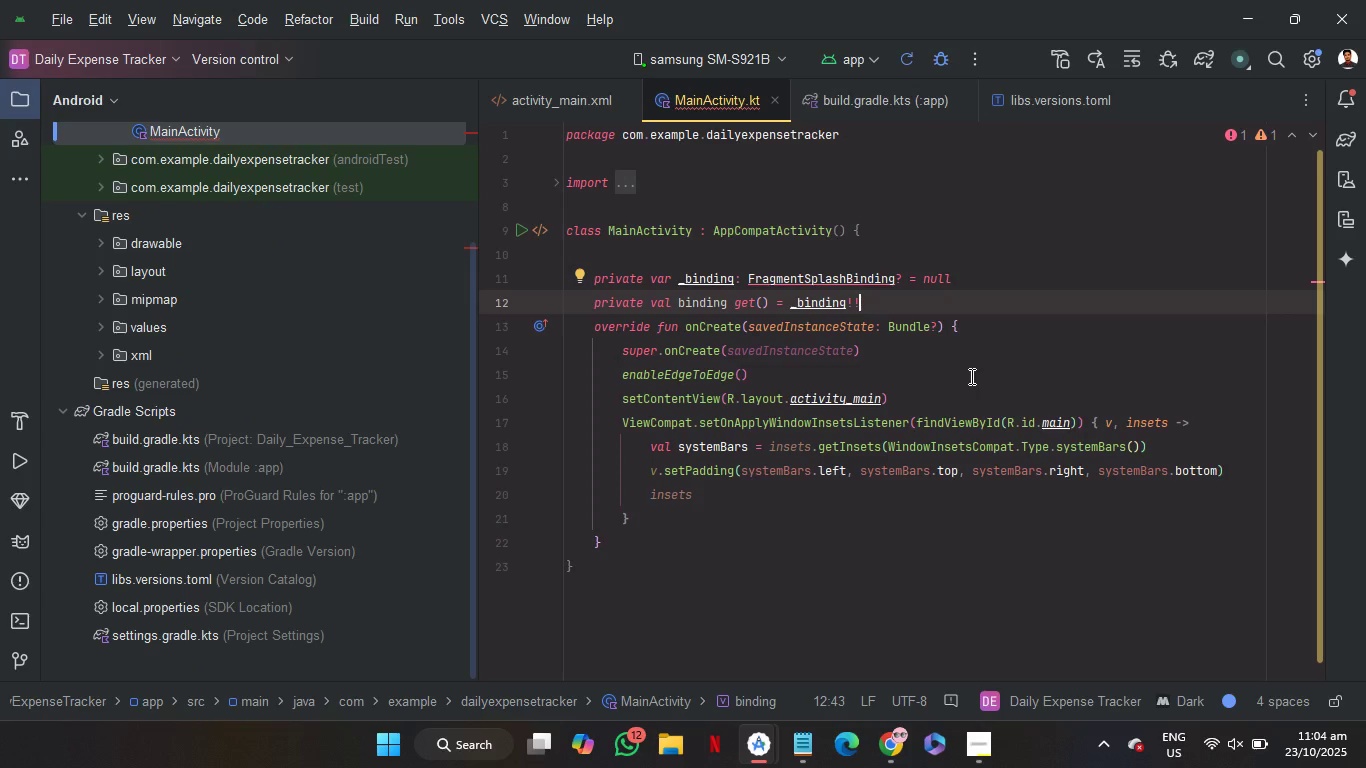 
wait(6.52)
 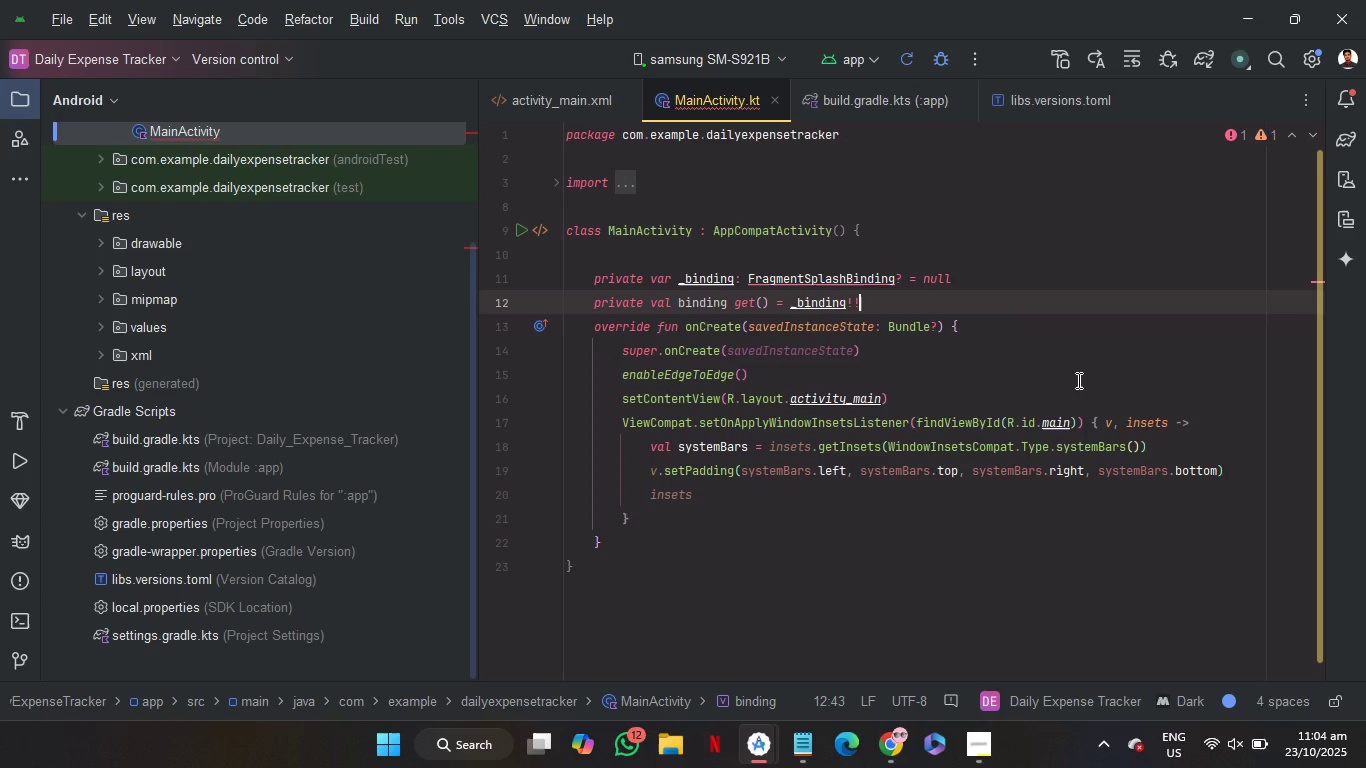 
left_click([972, 379])
 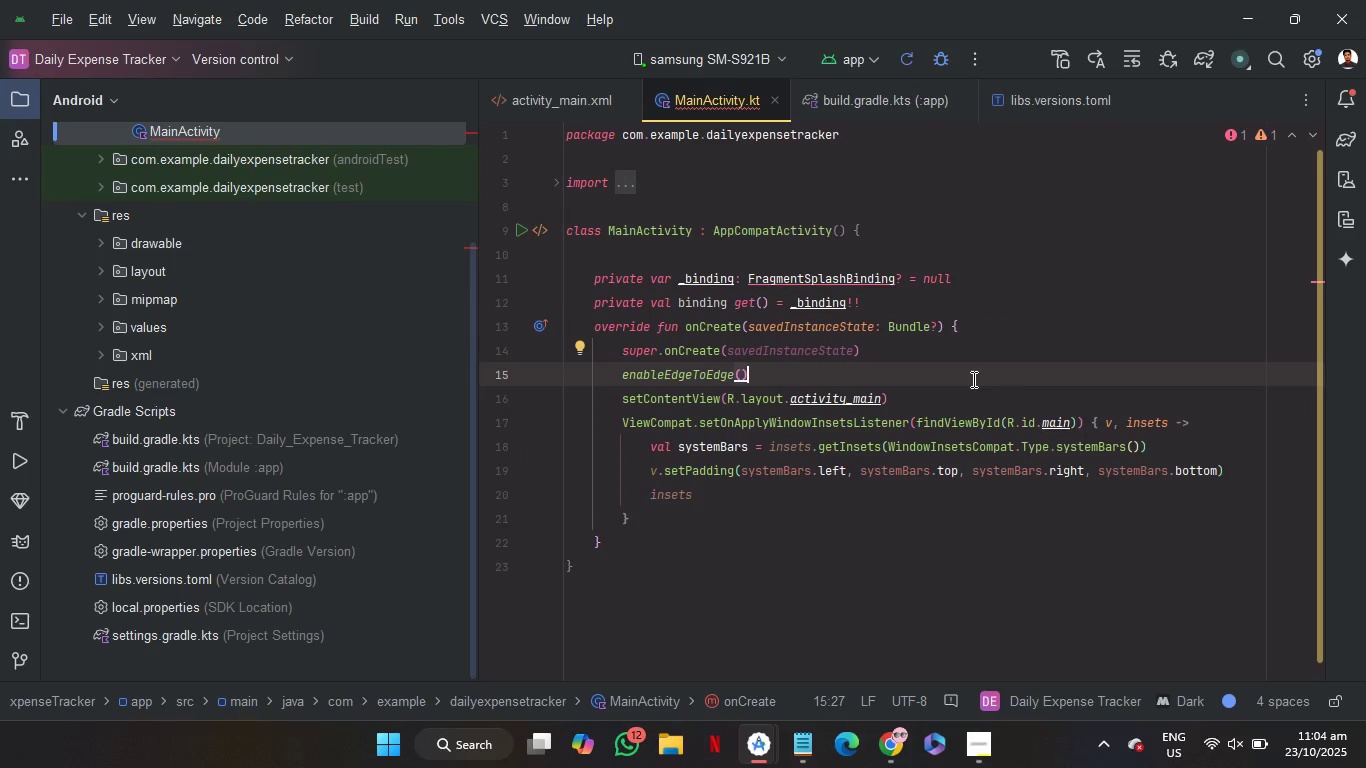 
key(Enter)
 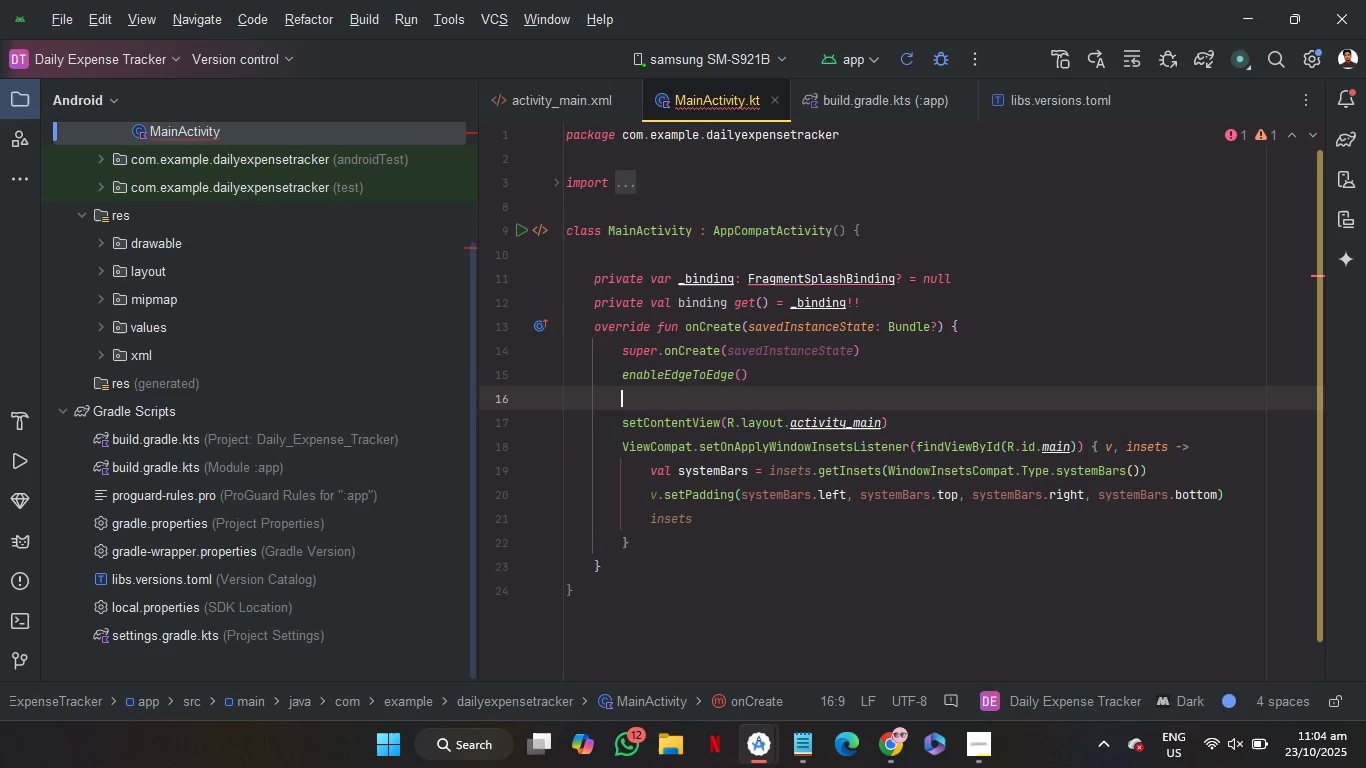 
key(Control+V)
 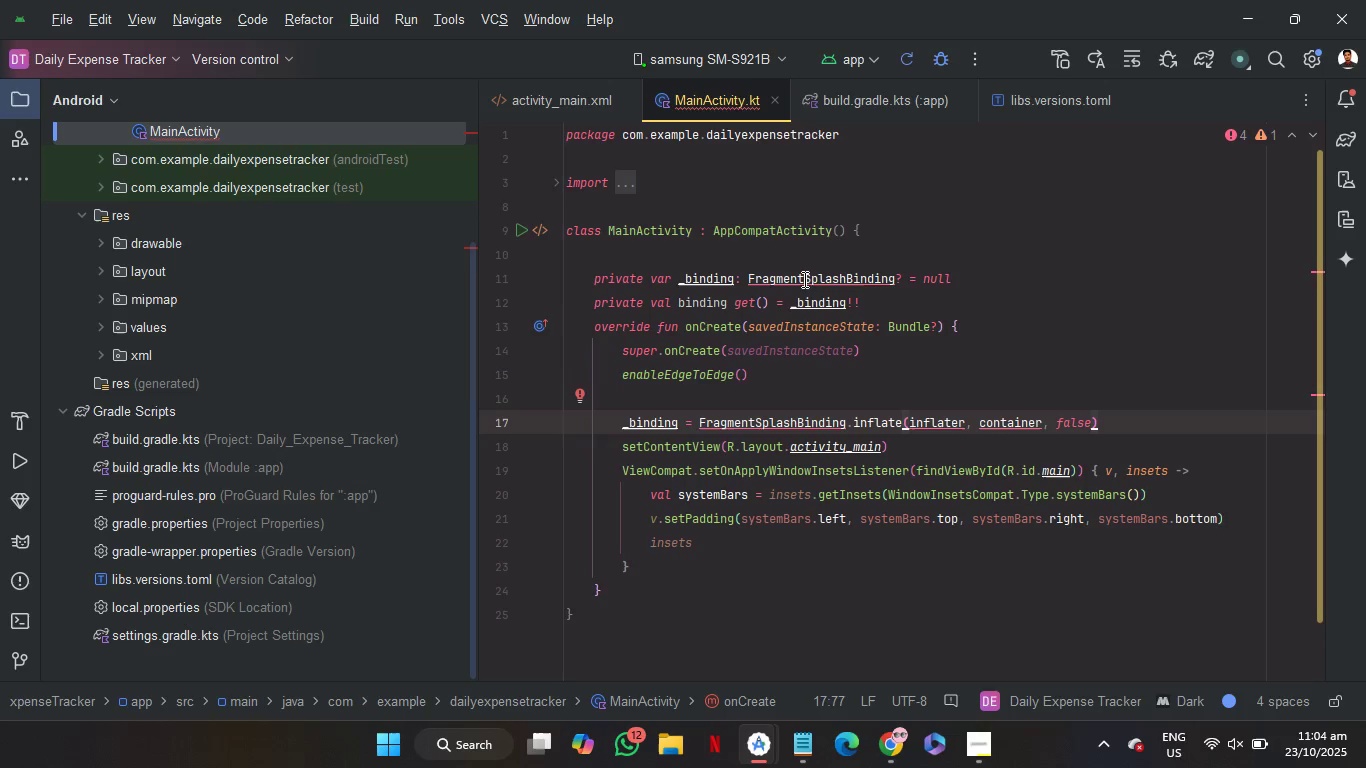 
double_click([802, 279])
 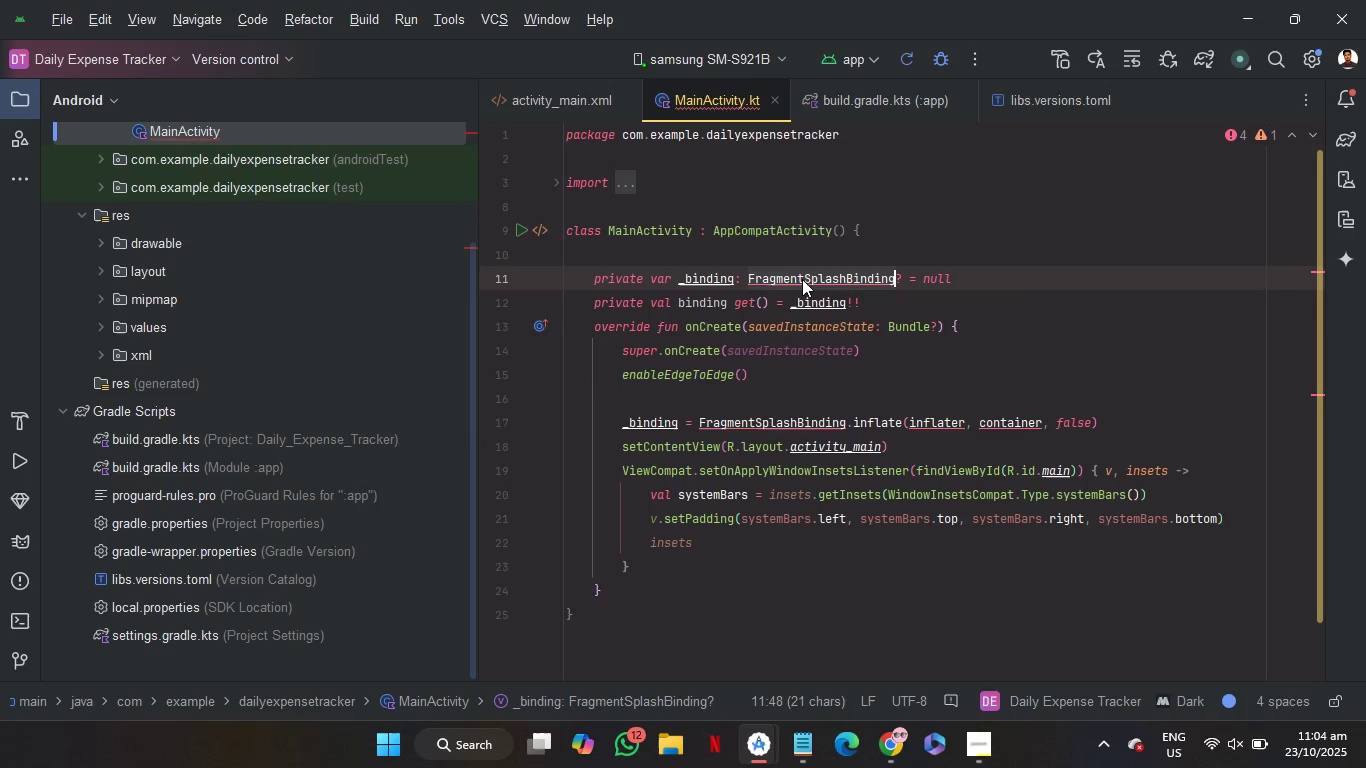 
type(ACtivi)
 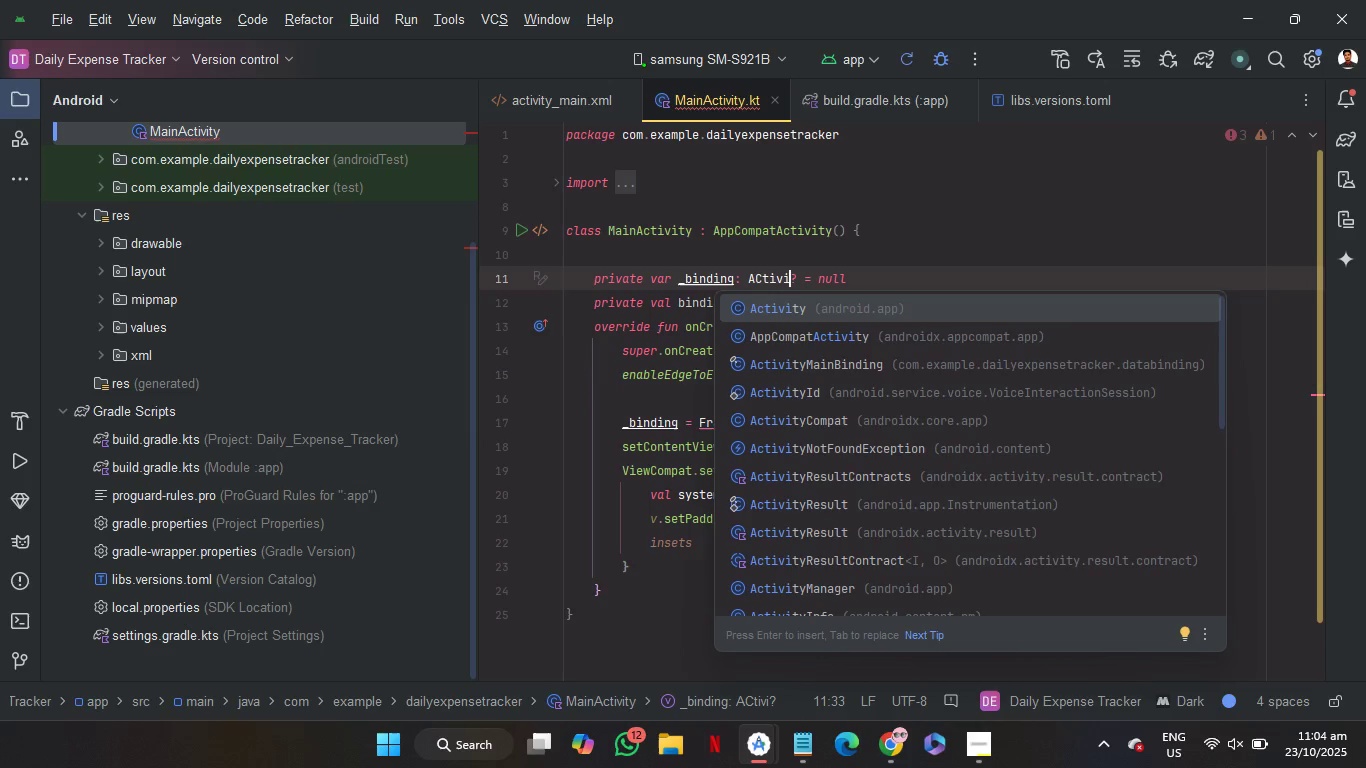 
key(ArrowDown)
 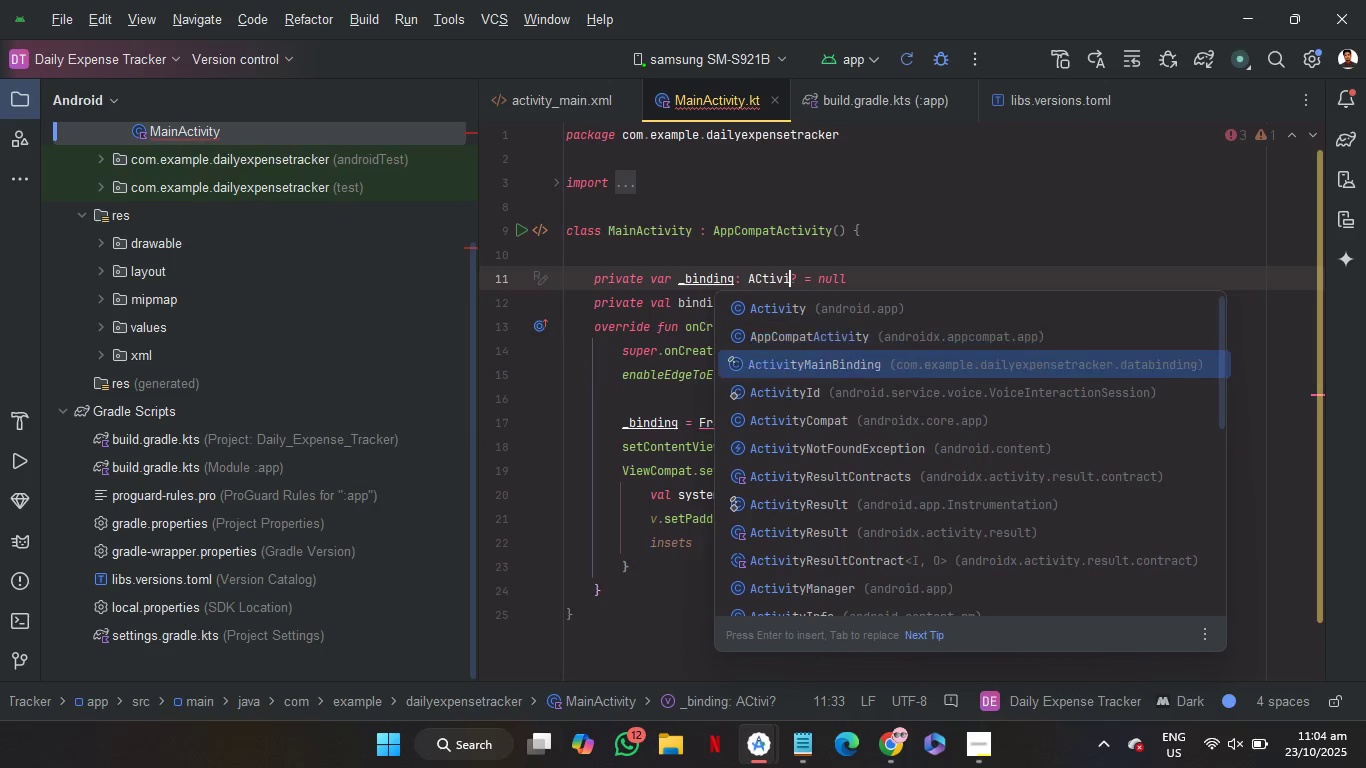 
key(ArrowDown)
 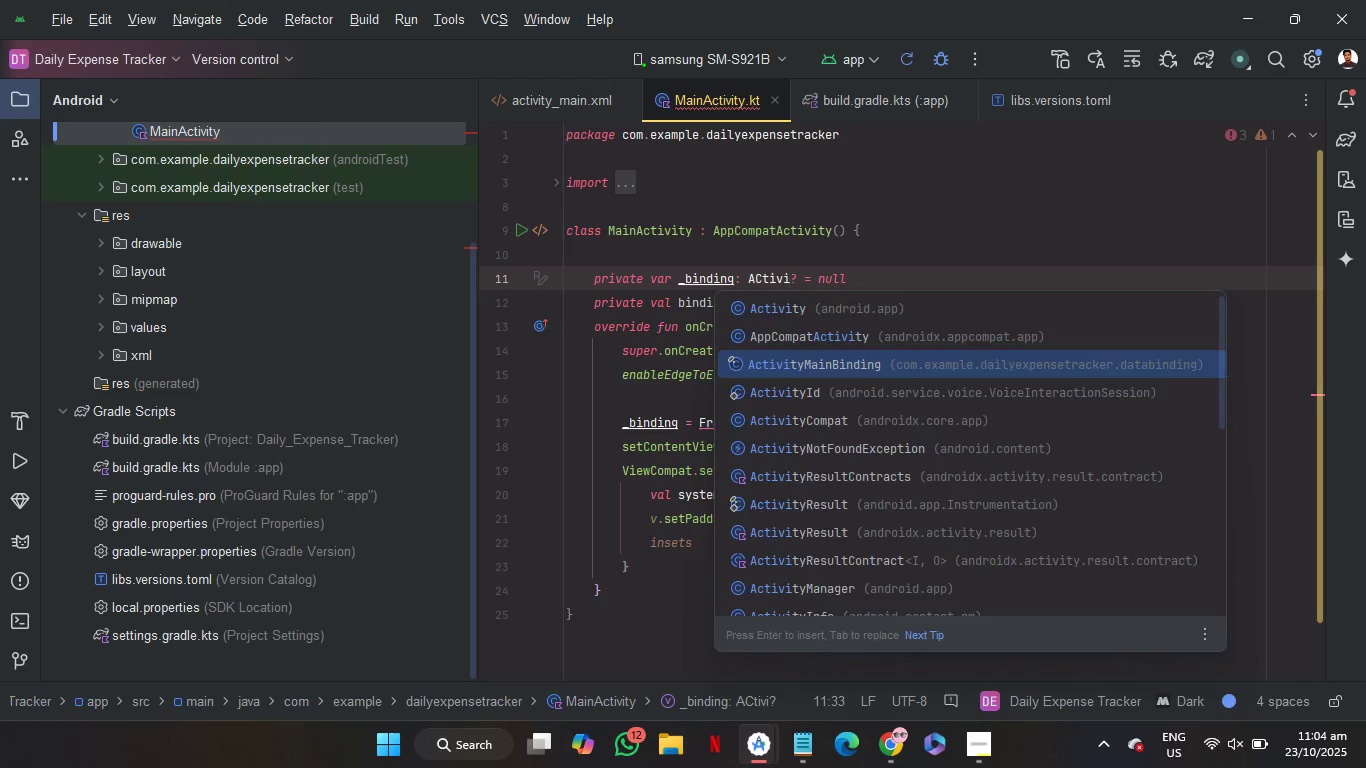 
key(Enter)
 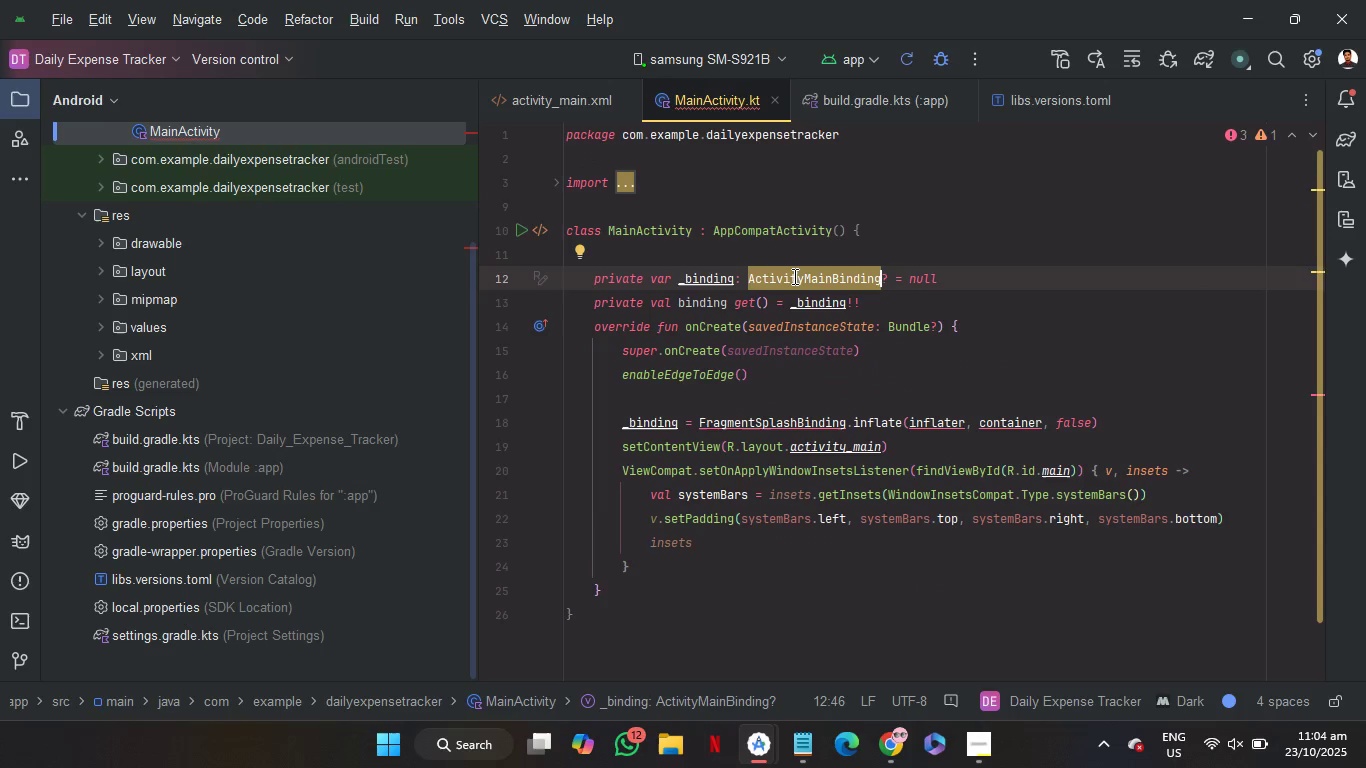 
double_click([795, 276])
 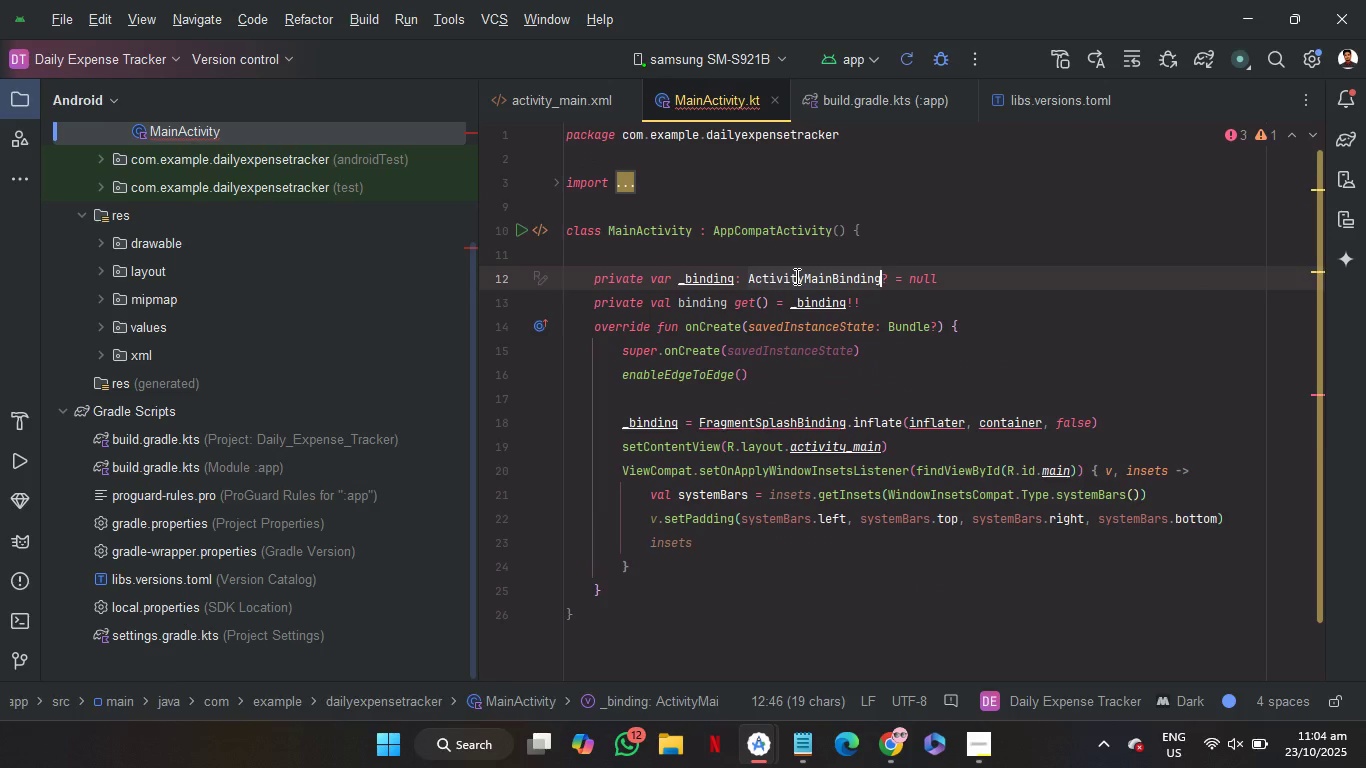 
key(Control+C)
 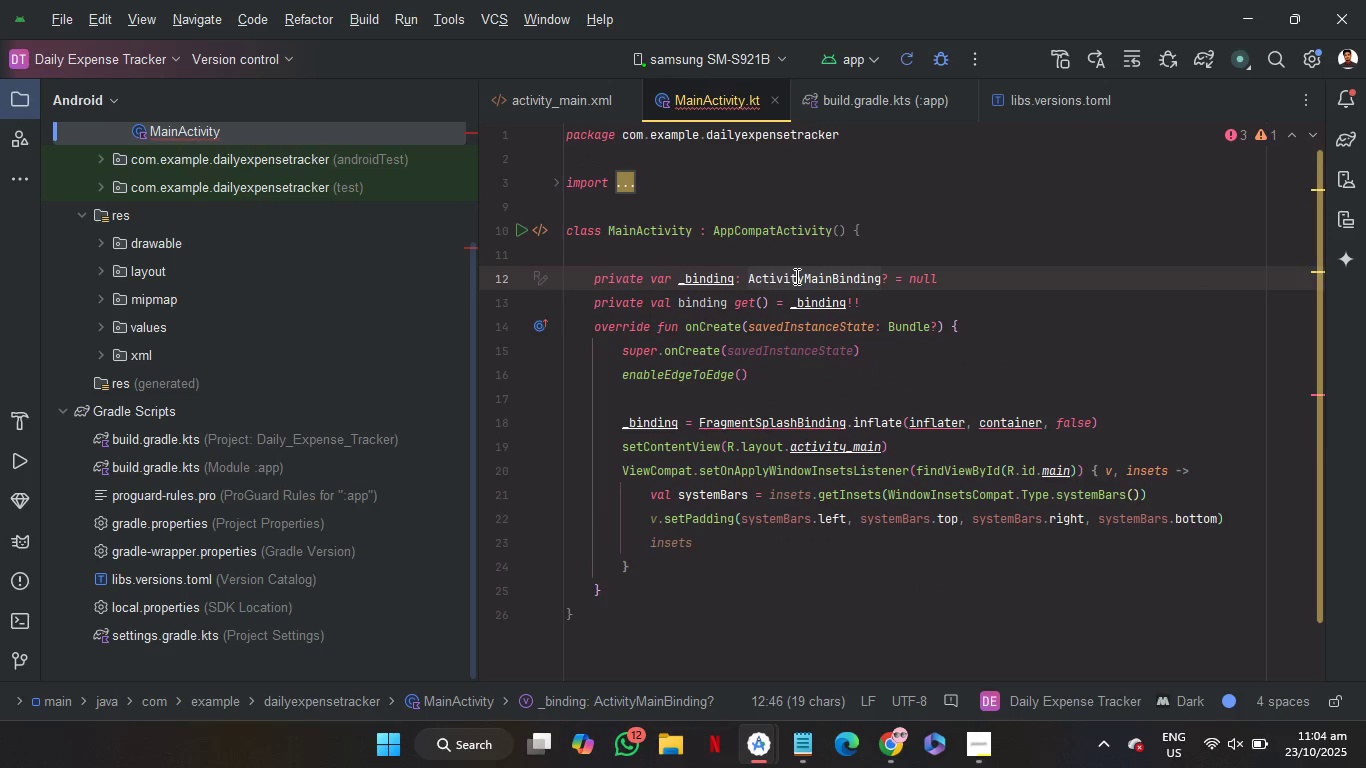 
key(Control+C)
 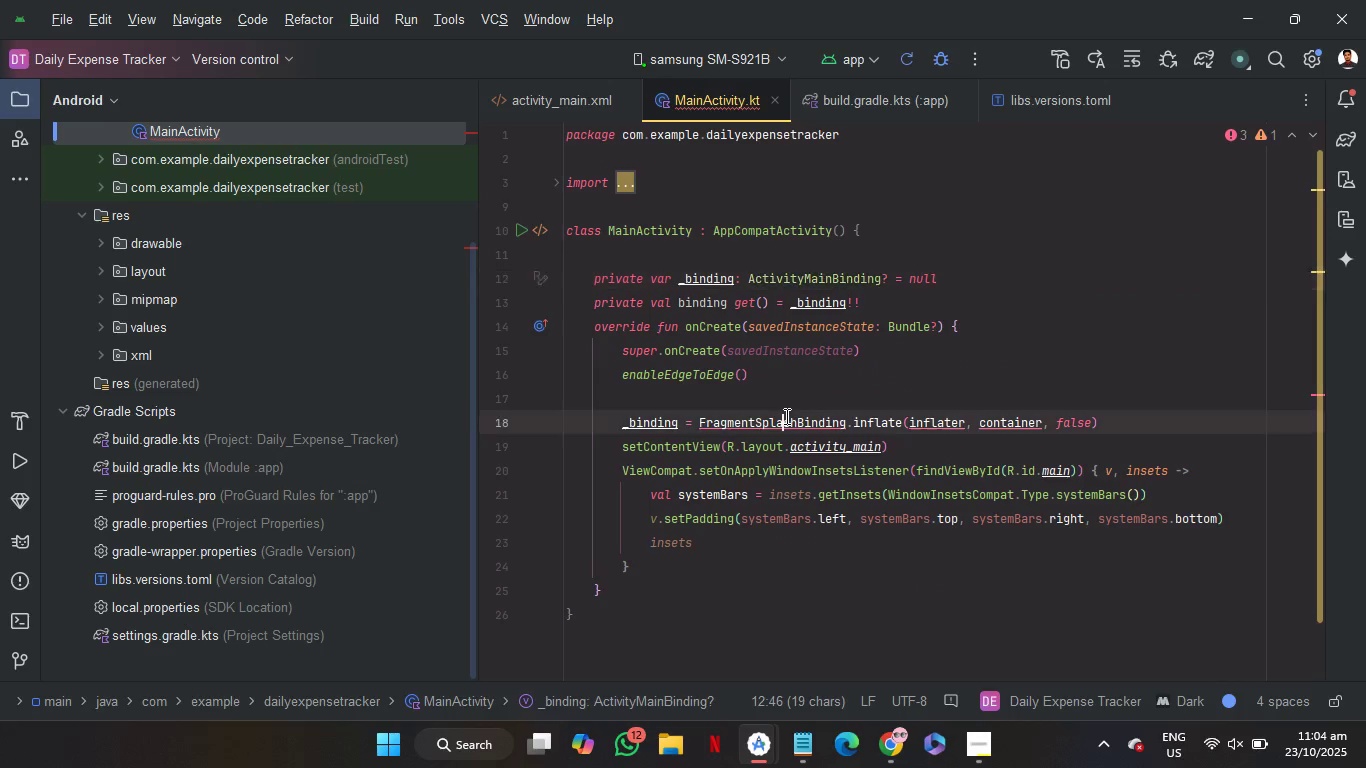 
double_click([785, 416])
 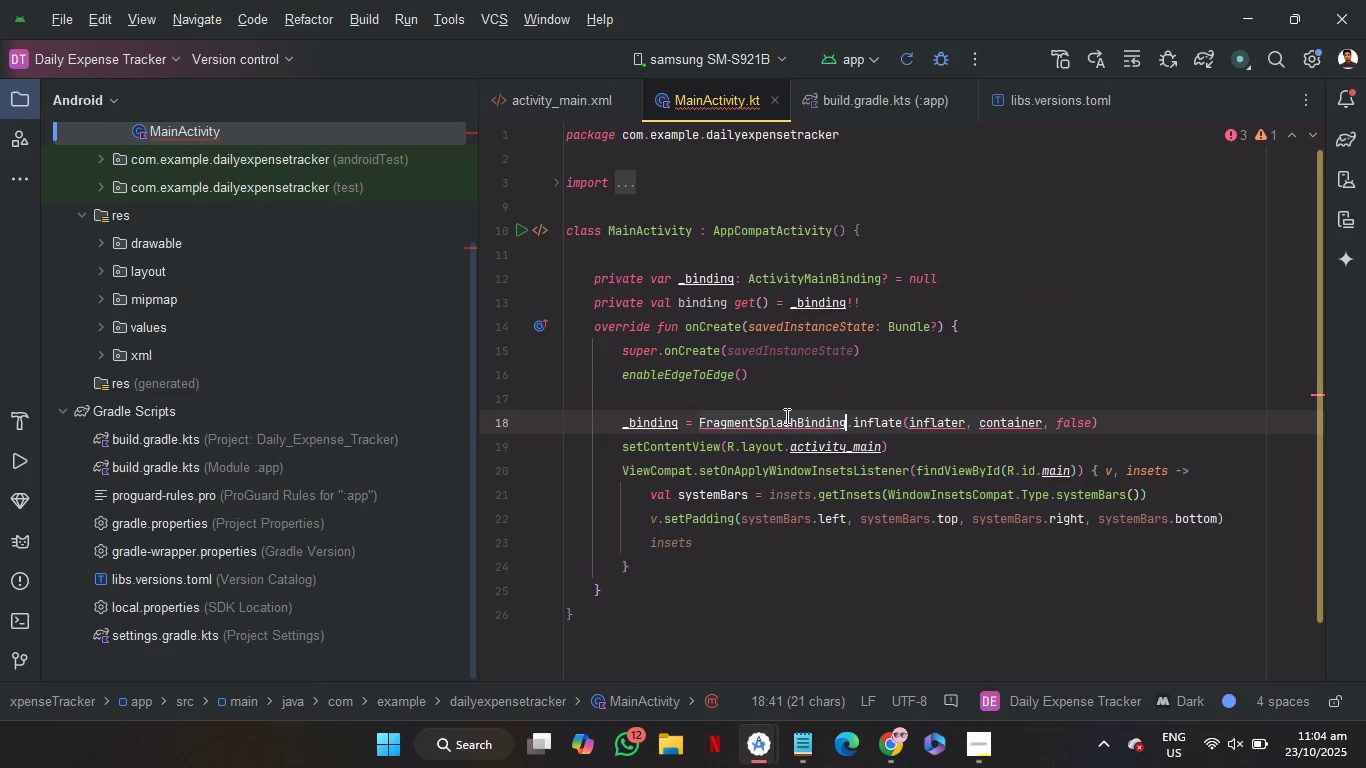 
key(Control+V)
 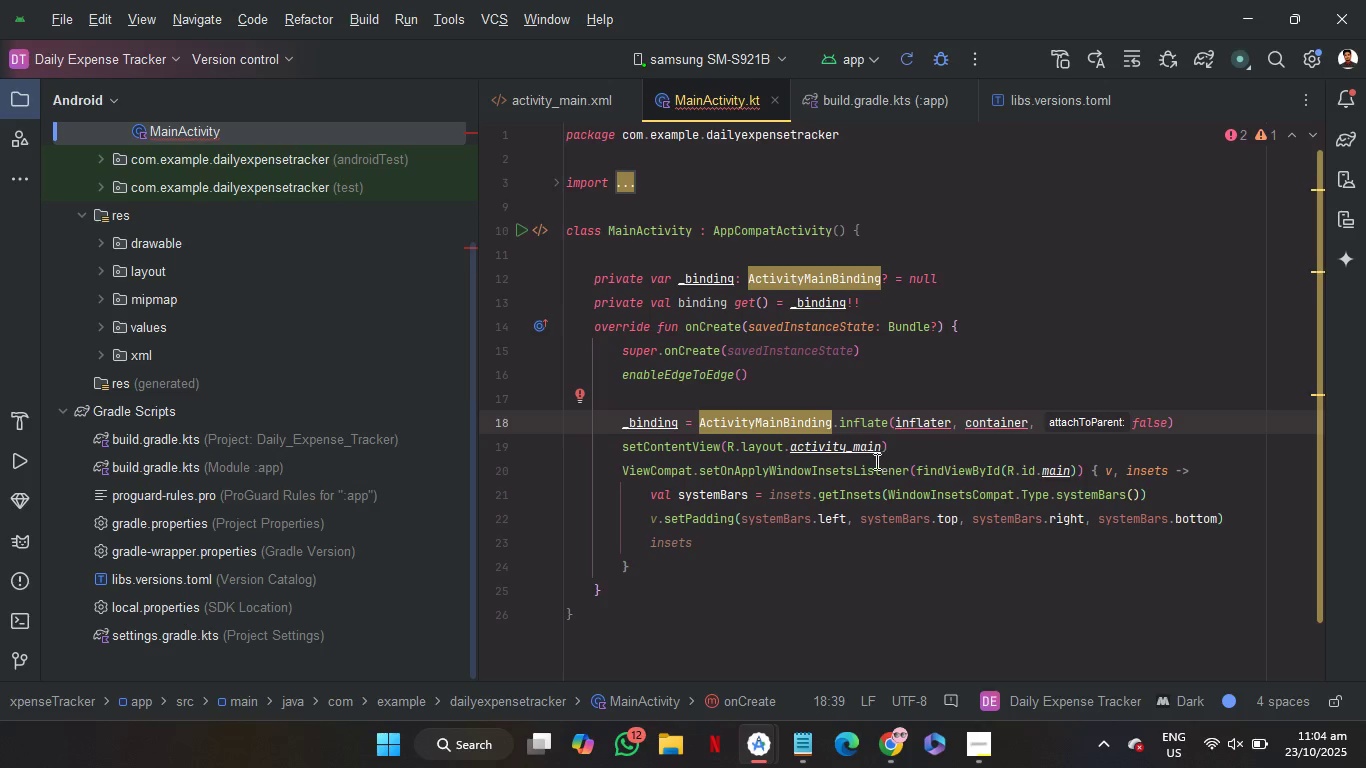 
wait(7.48)
 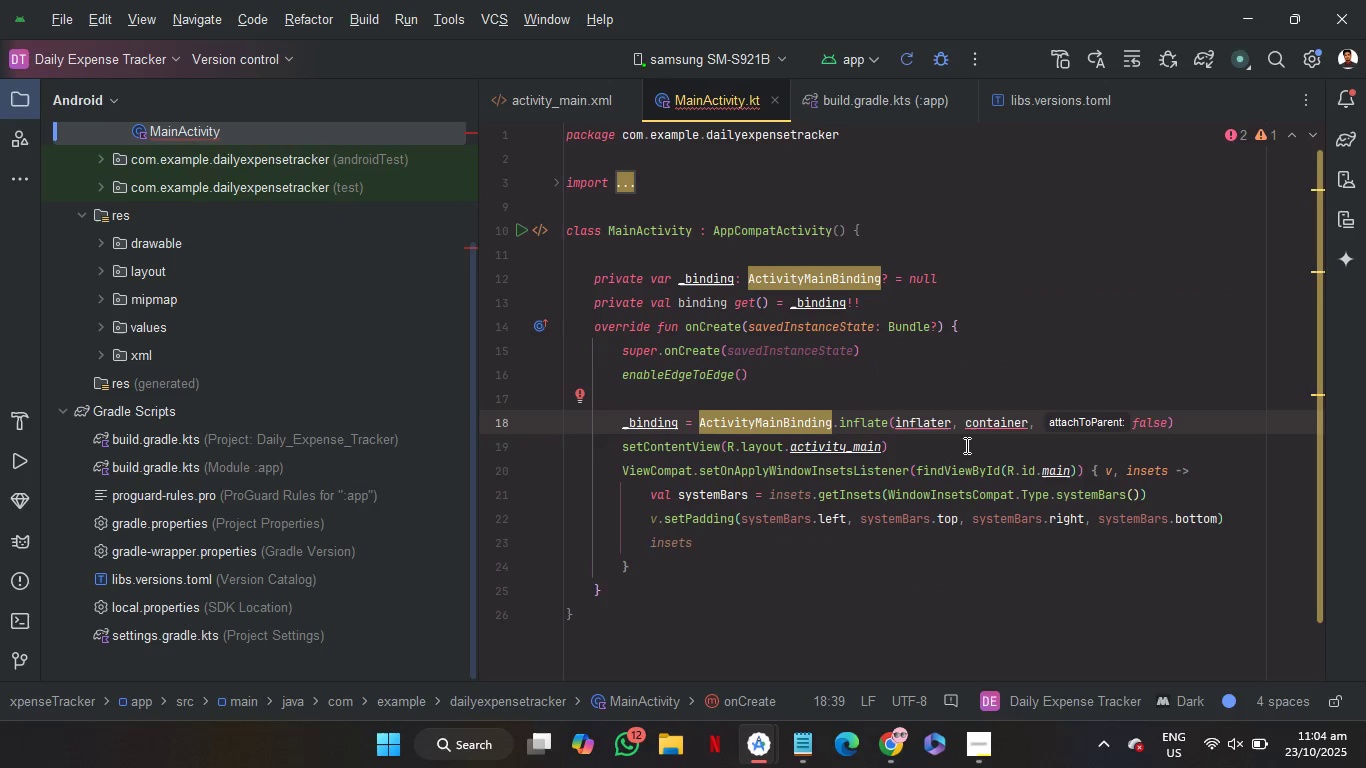 
double_click([851, 446])
 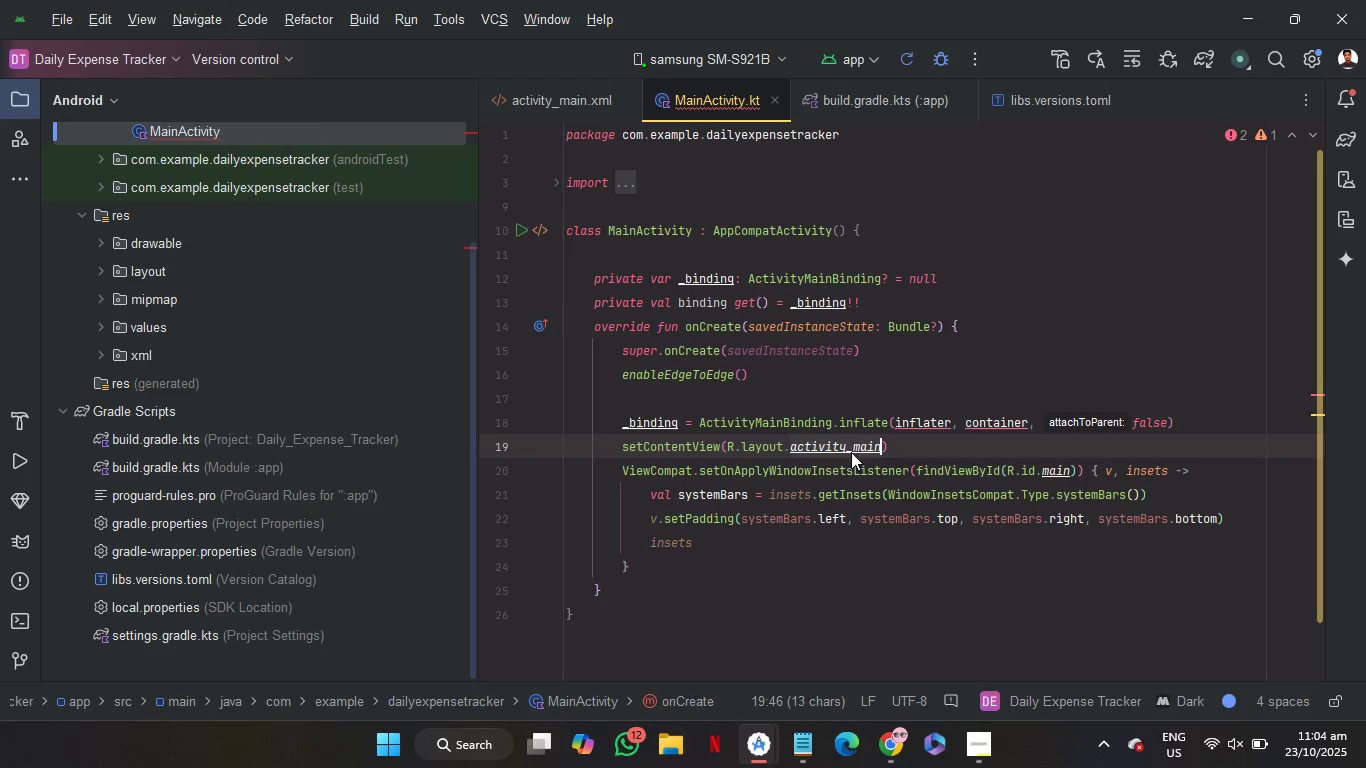 
wait(12.12)
 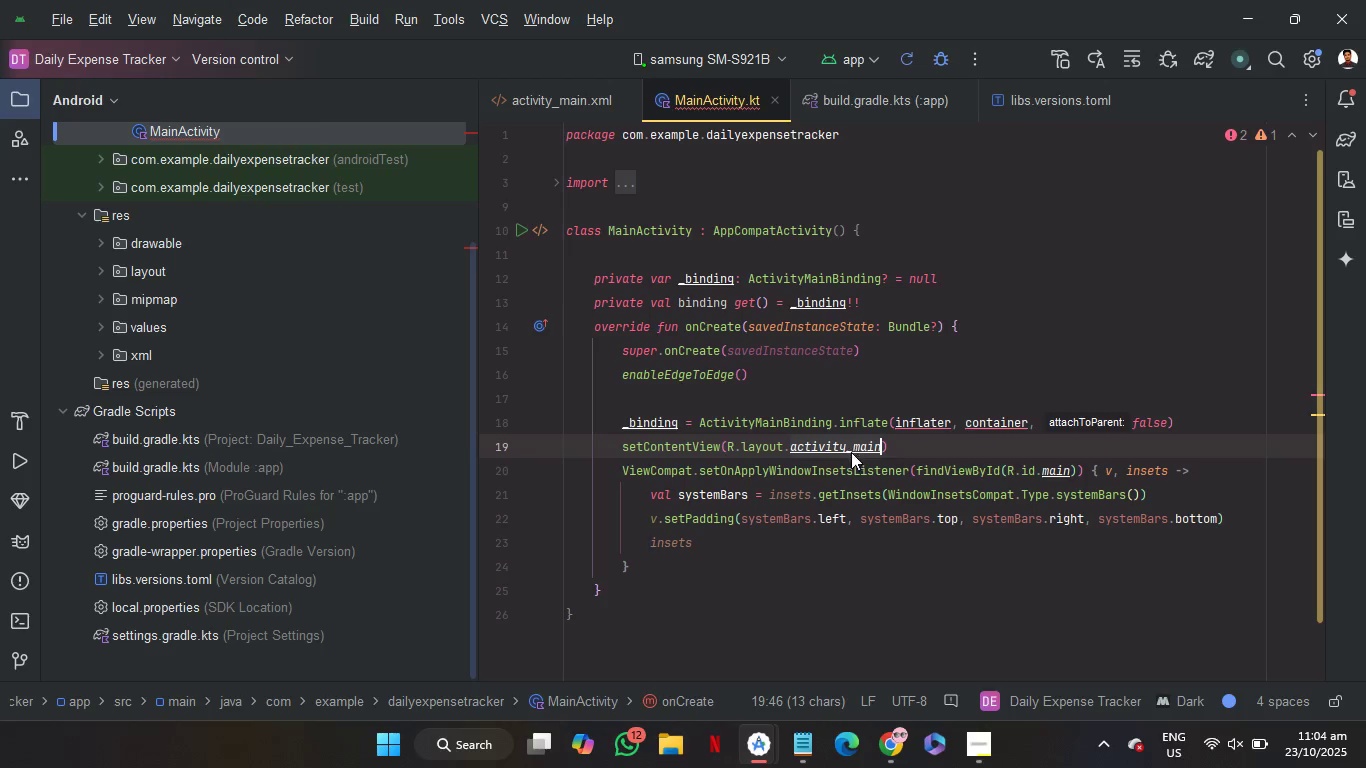 
left_click([697, 678])
 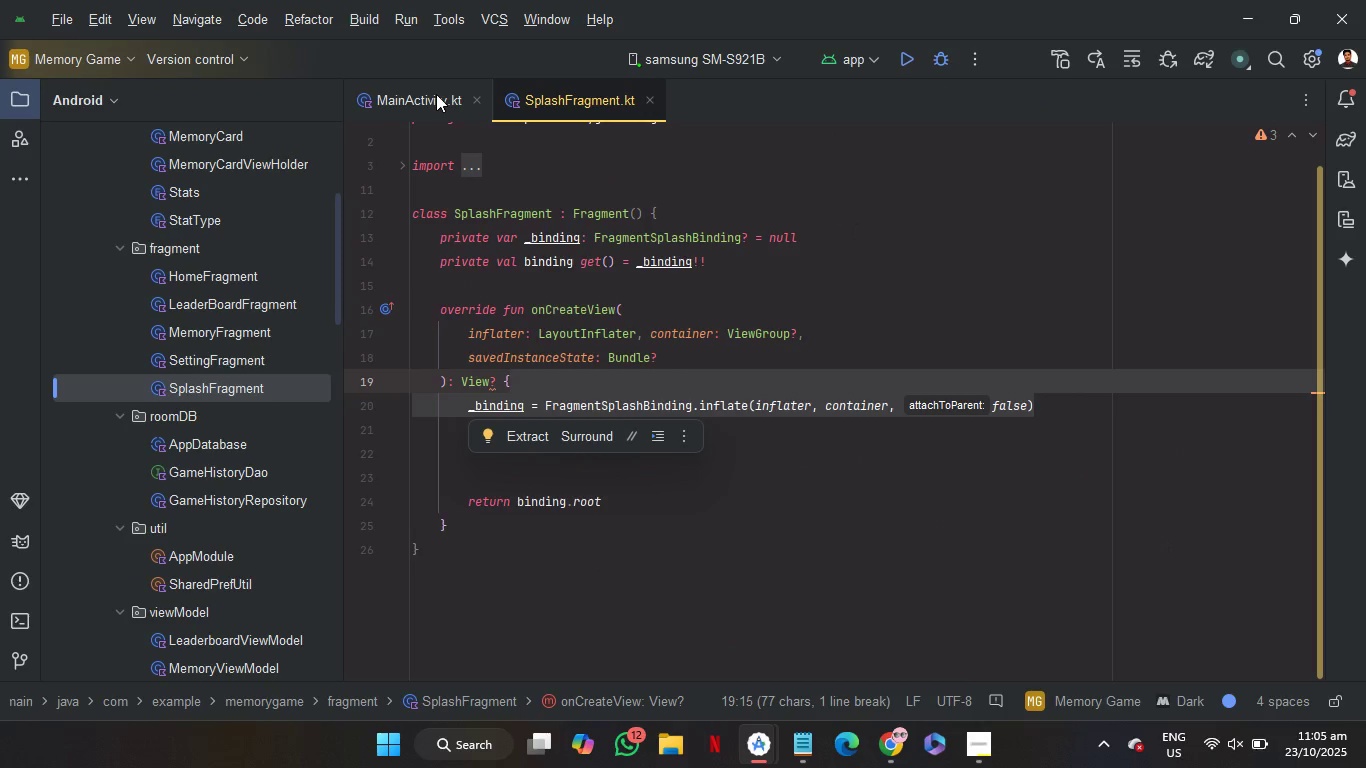 
left_click([436, 96])
 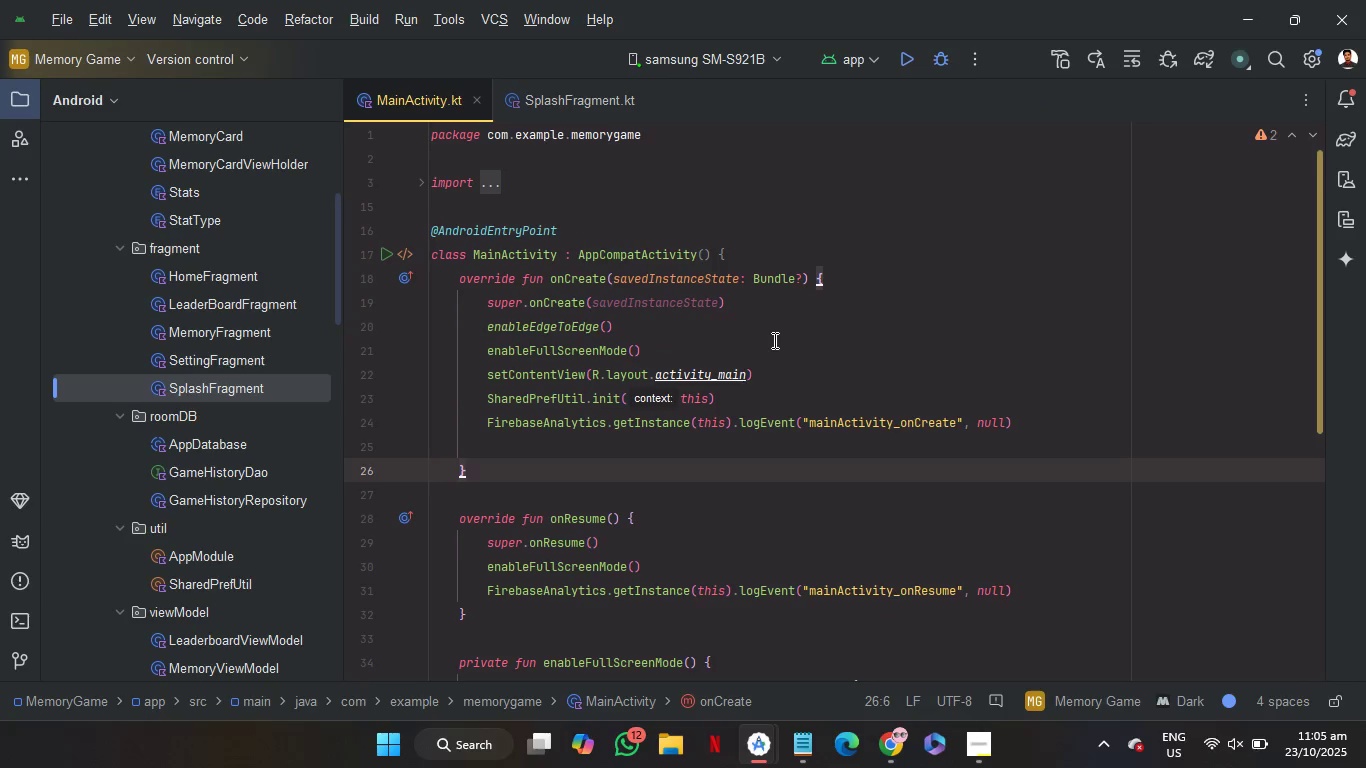 
wait(6.5)
 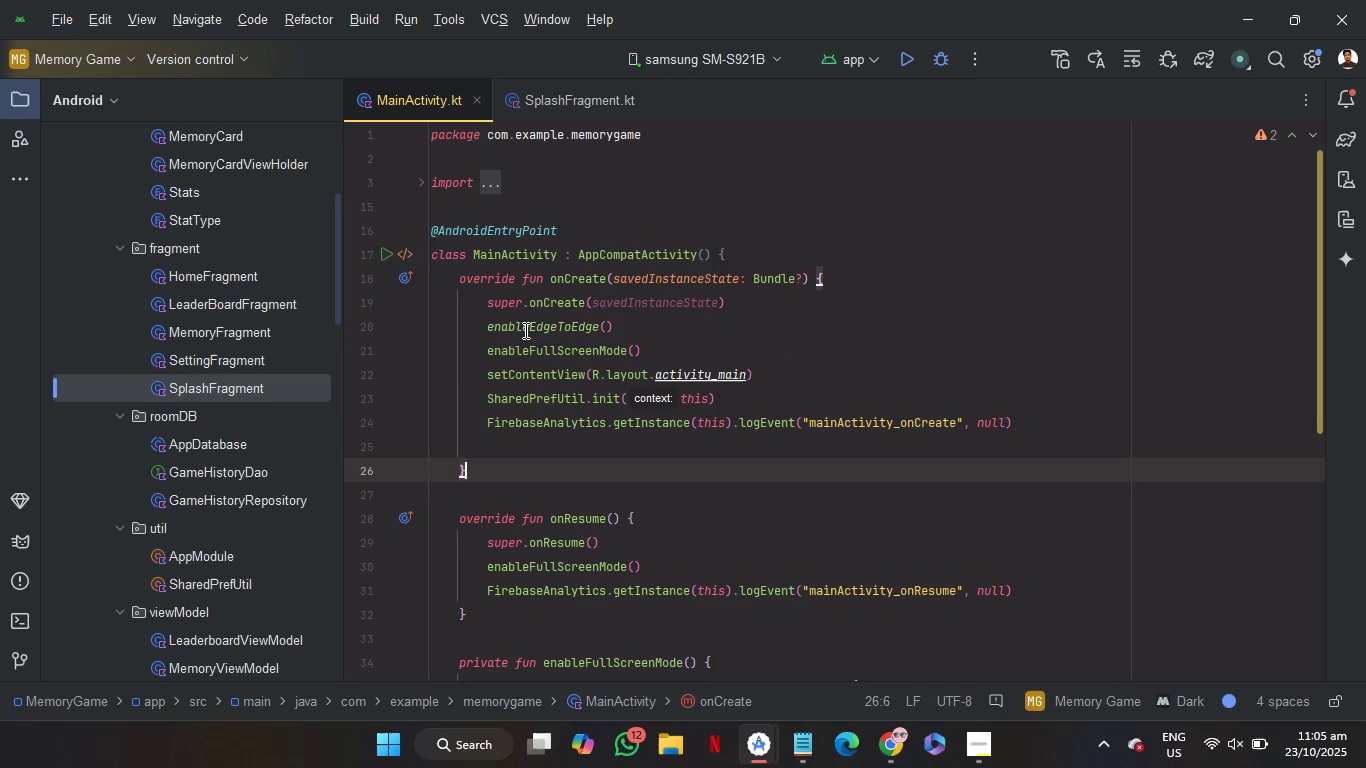 
left_click([560, 96])
 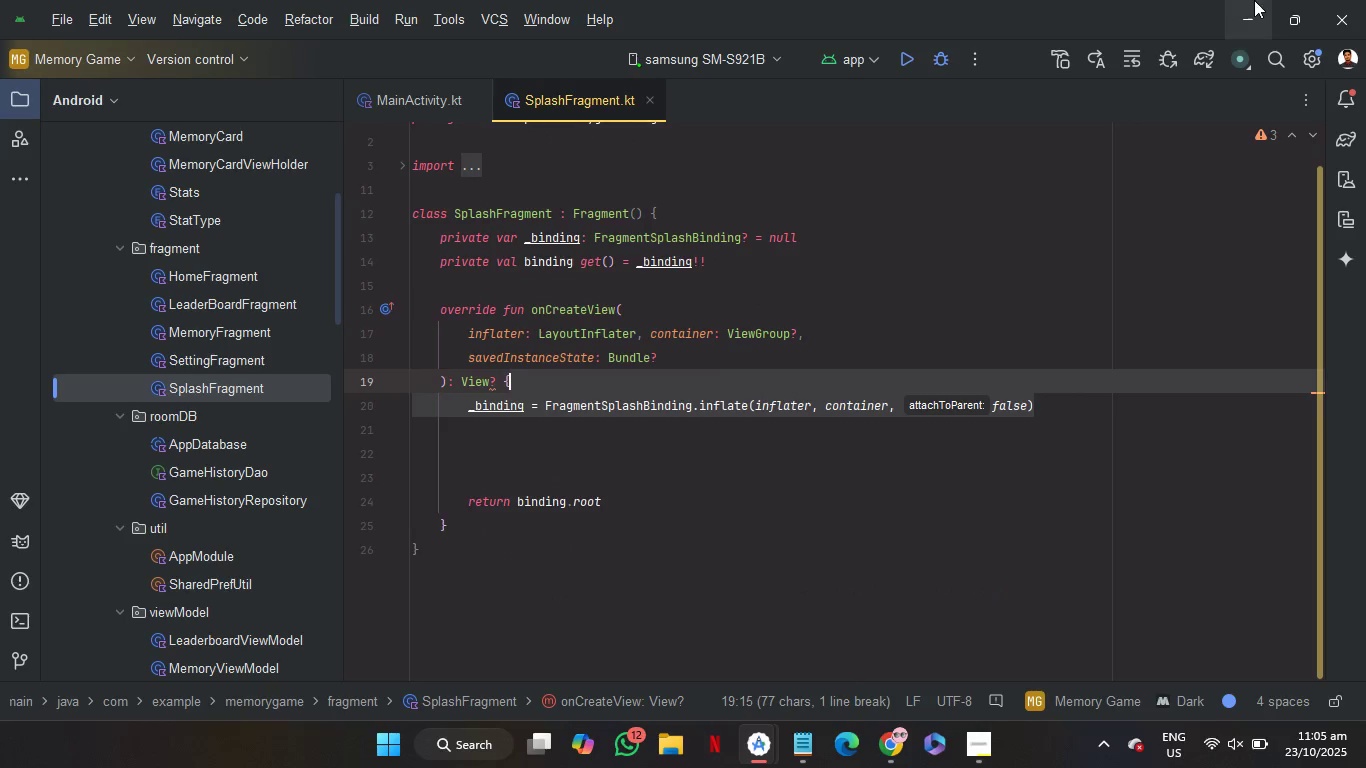 
left_click([1262, 3])
 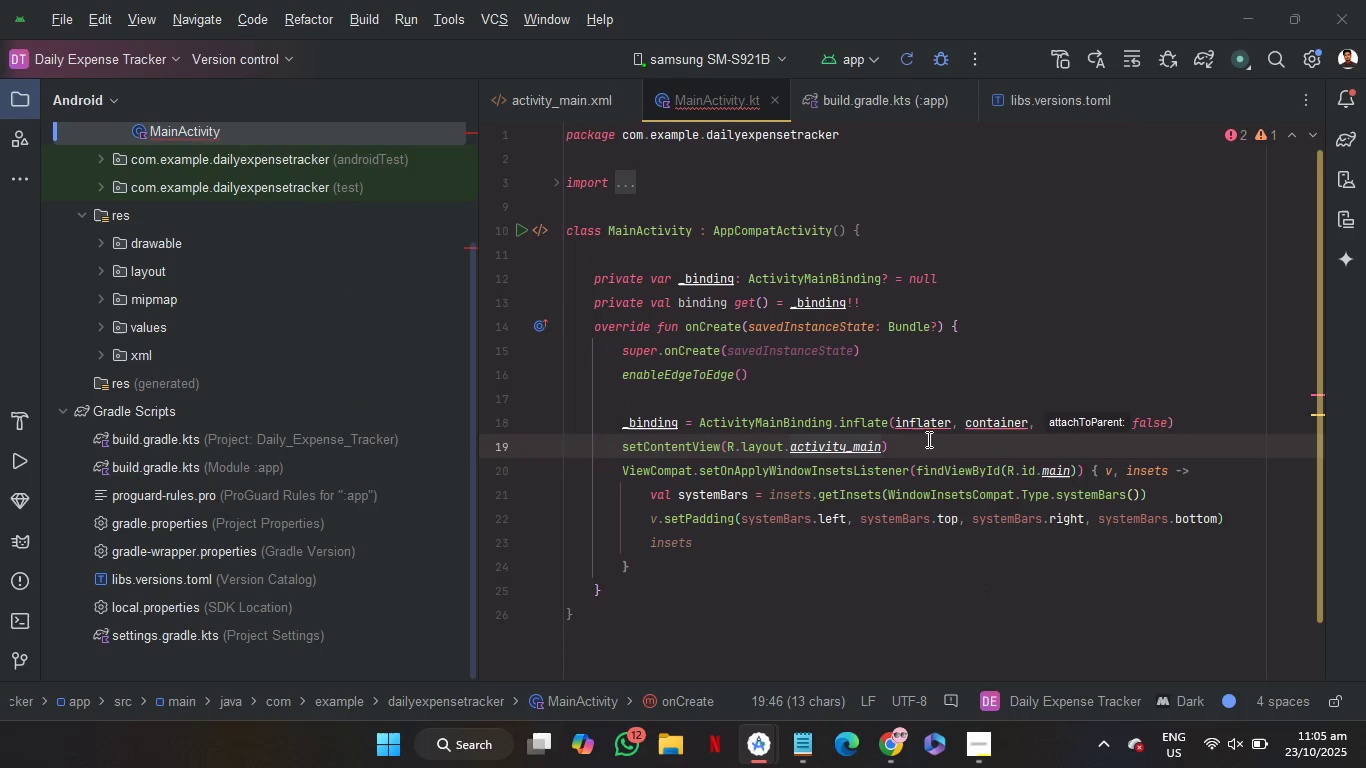 
wait(8.44)
 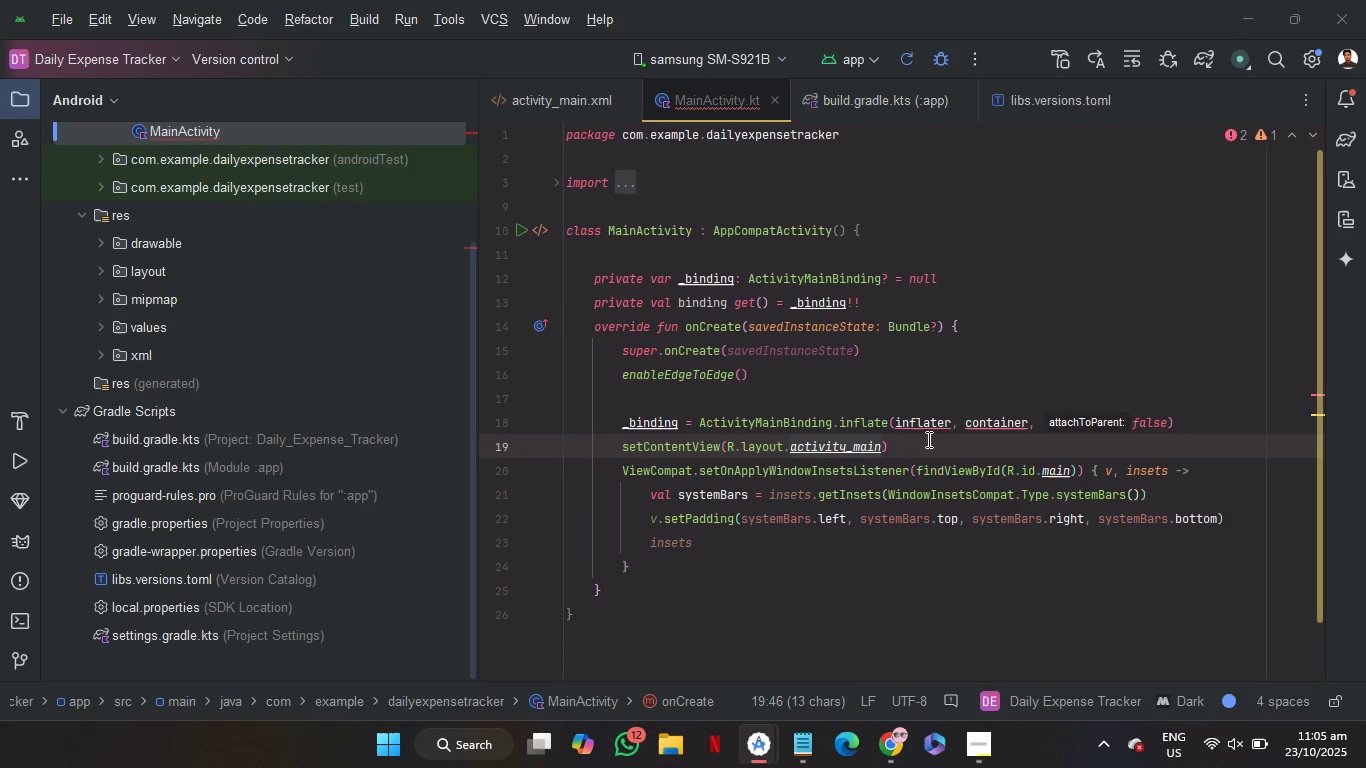 
left_click_drag(start_coordinate=[1194, 419], to_coordinate=[1194, 404])
 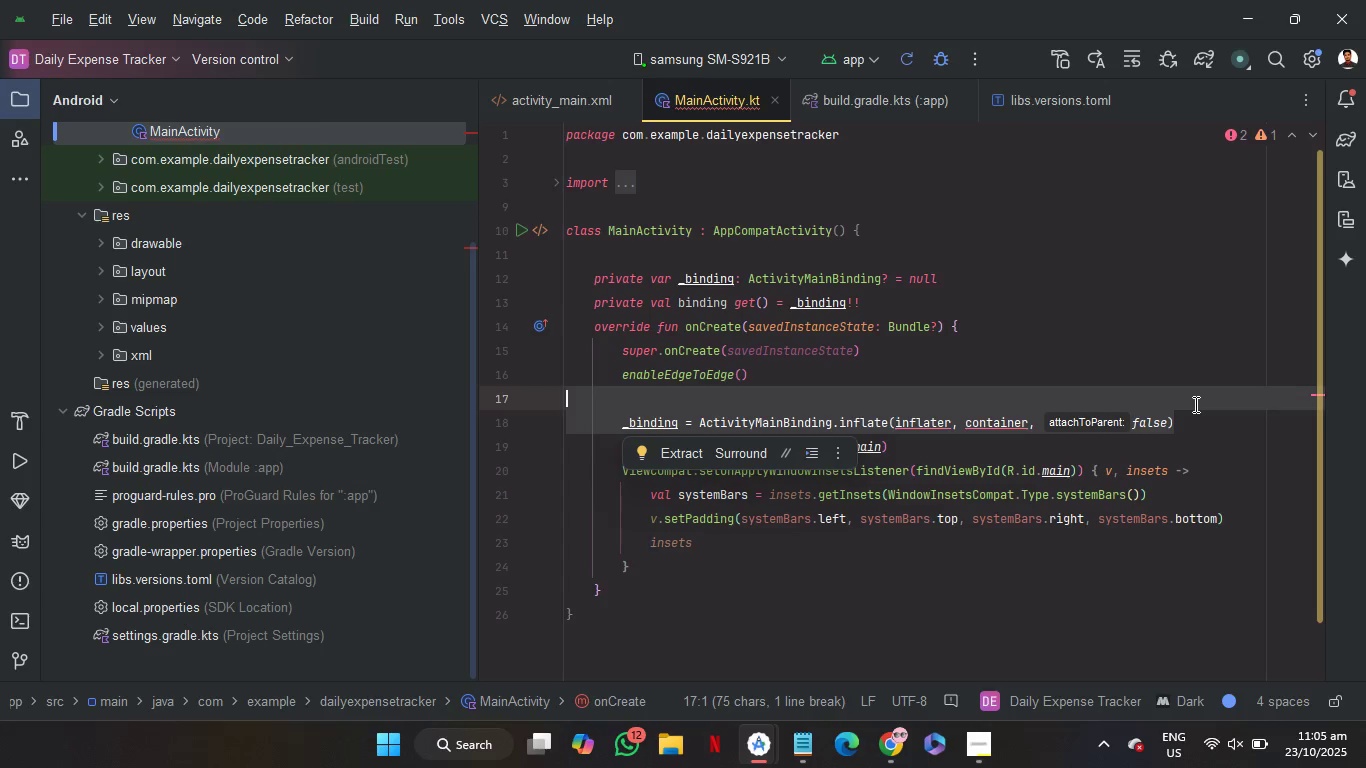 
key(Backspace)
 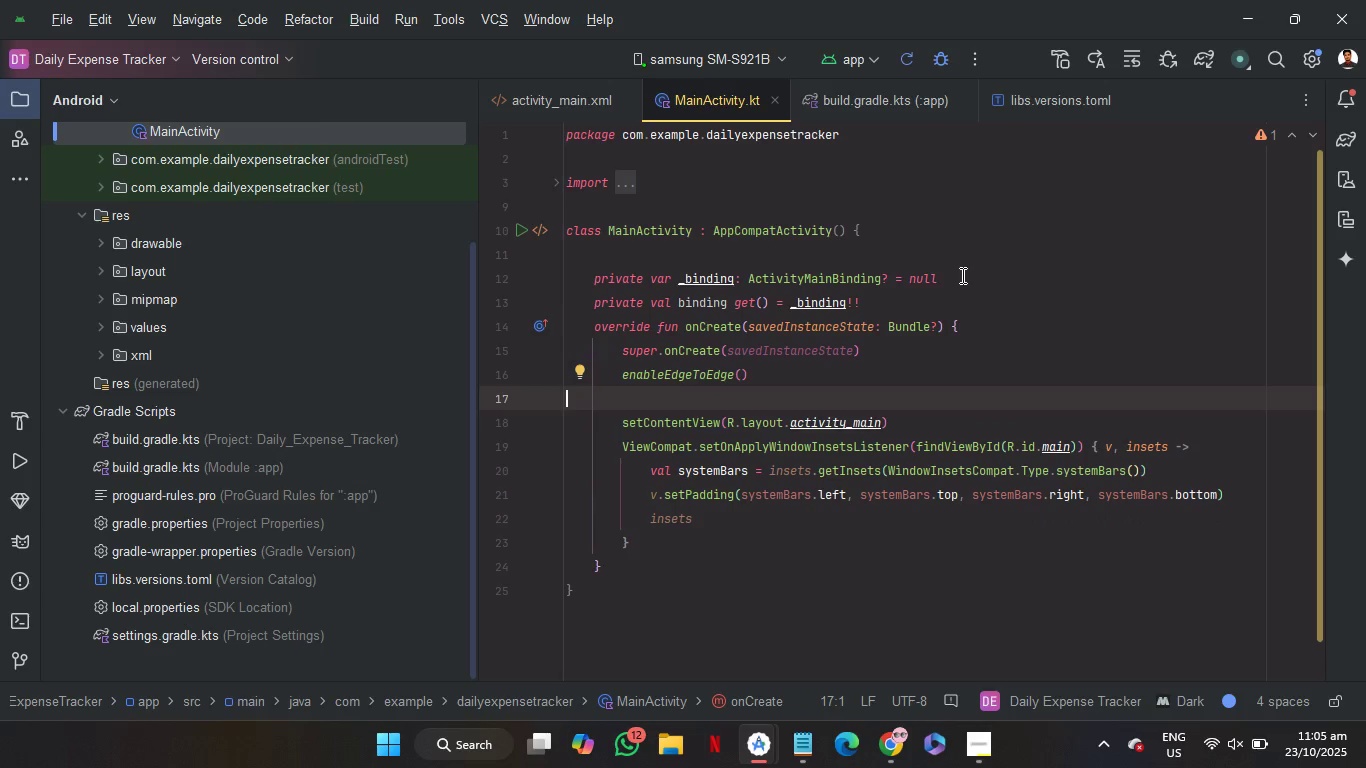 
left_click_drag(start_coordinate=[916, 307], to_coordinate=[951, 238])
 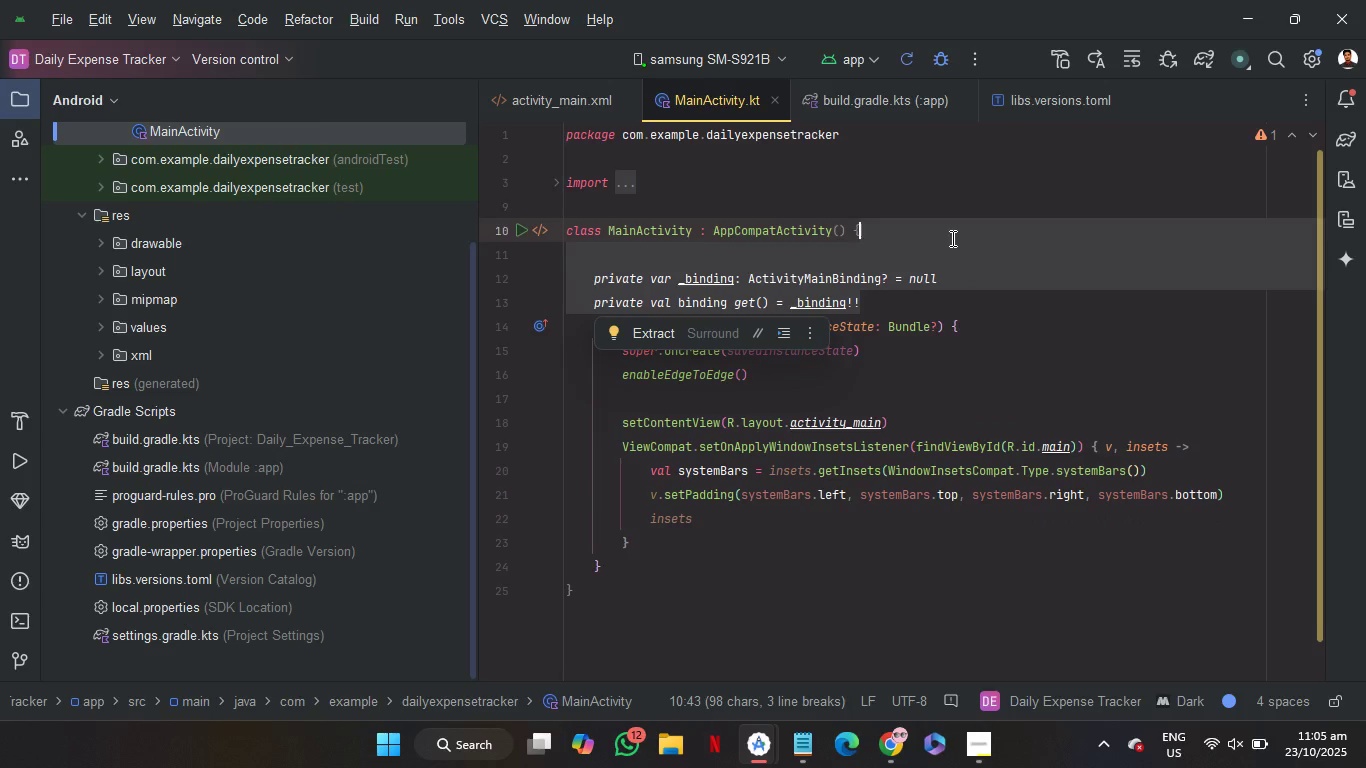 
key(Backspace)
 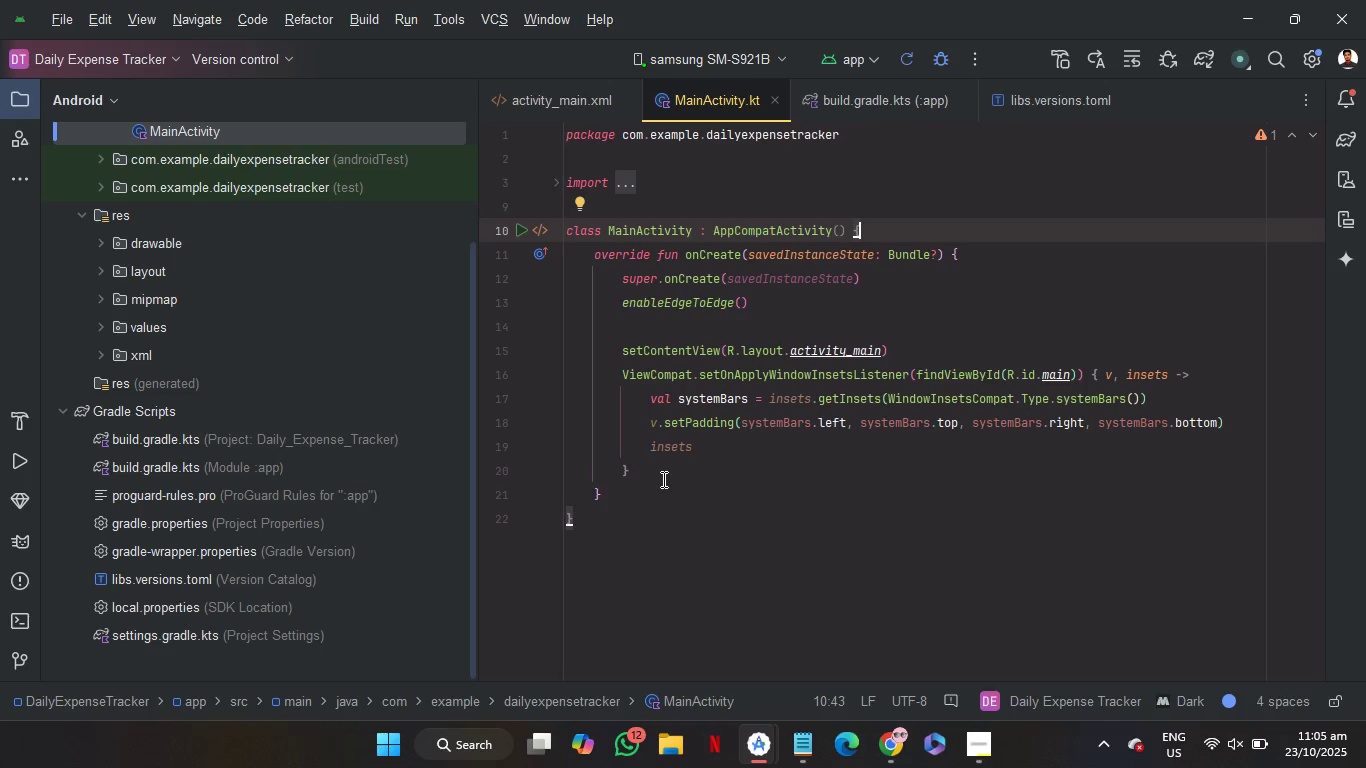 
left_click([662, 479])
 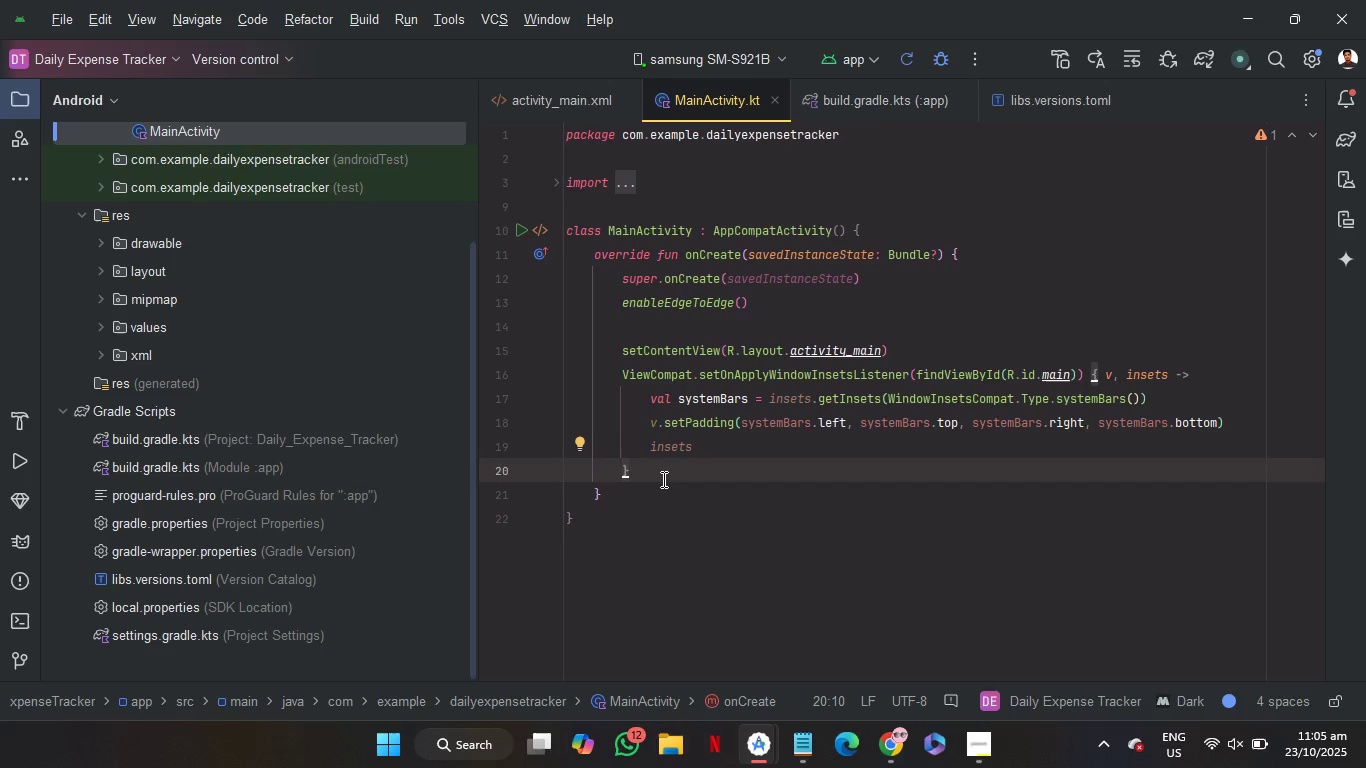 
key(Enter)
 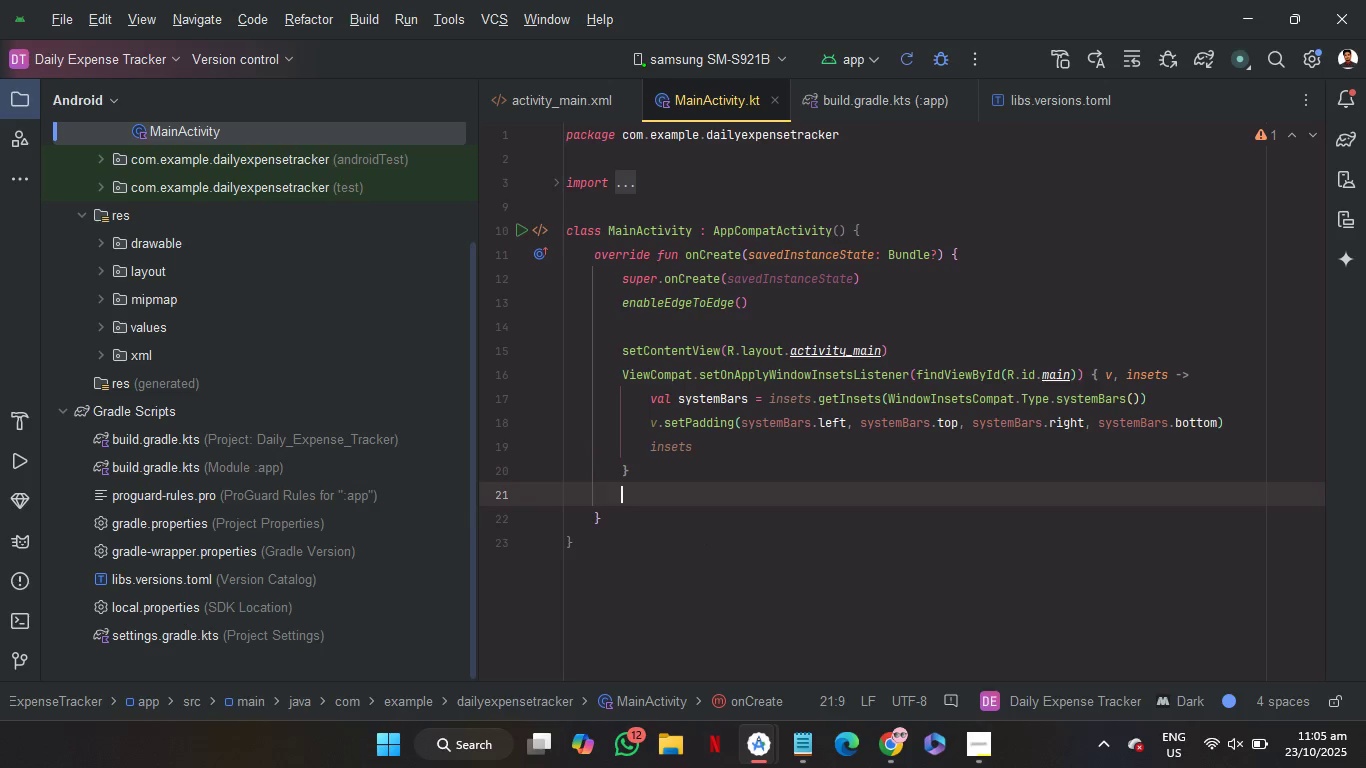 
key(Enter)
 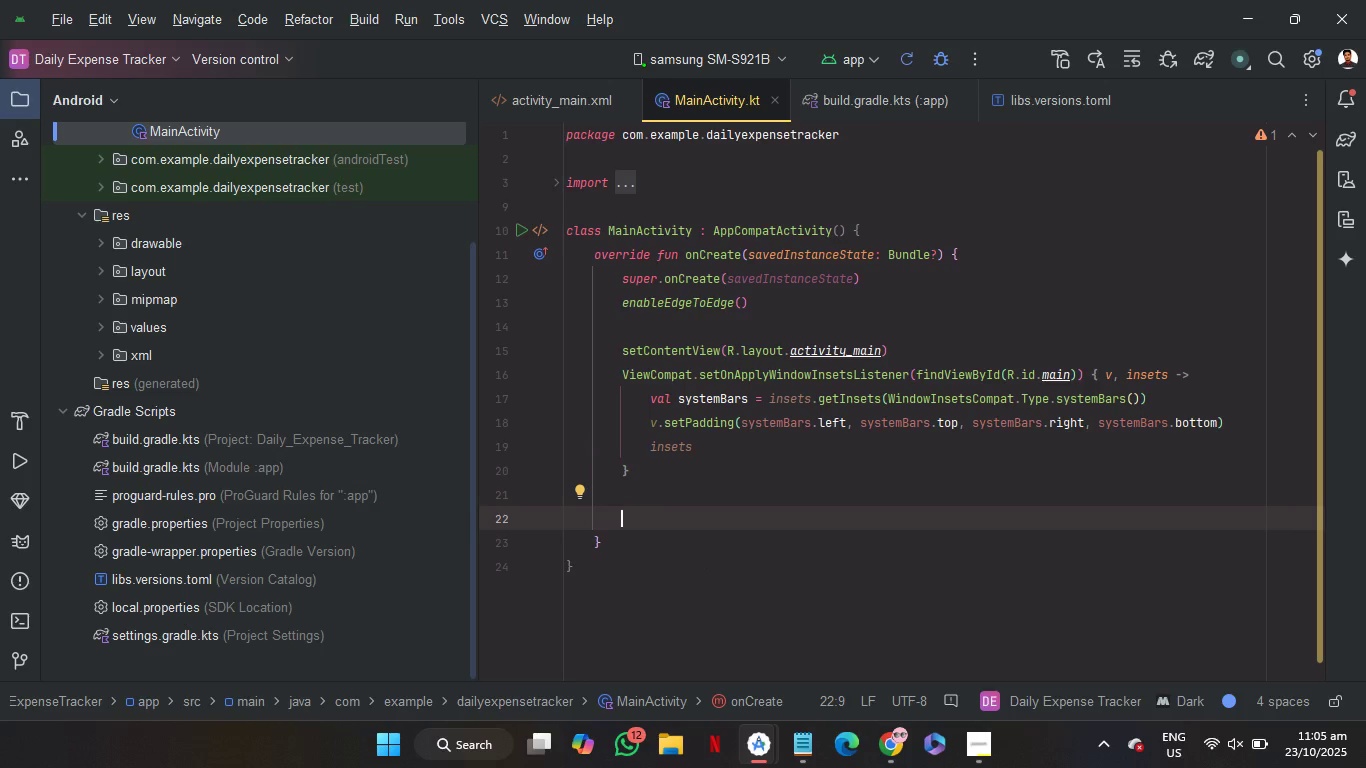 
type(fin)
 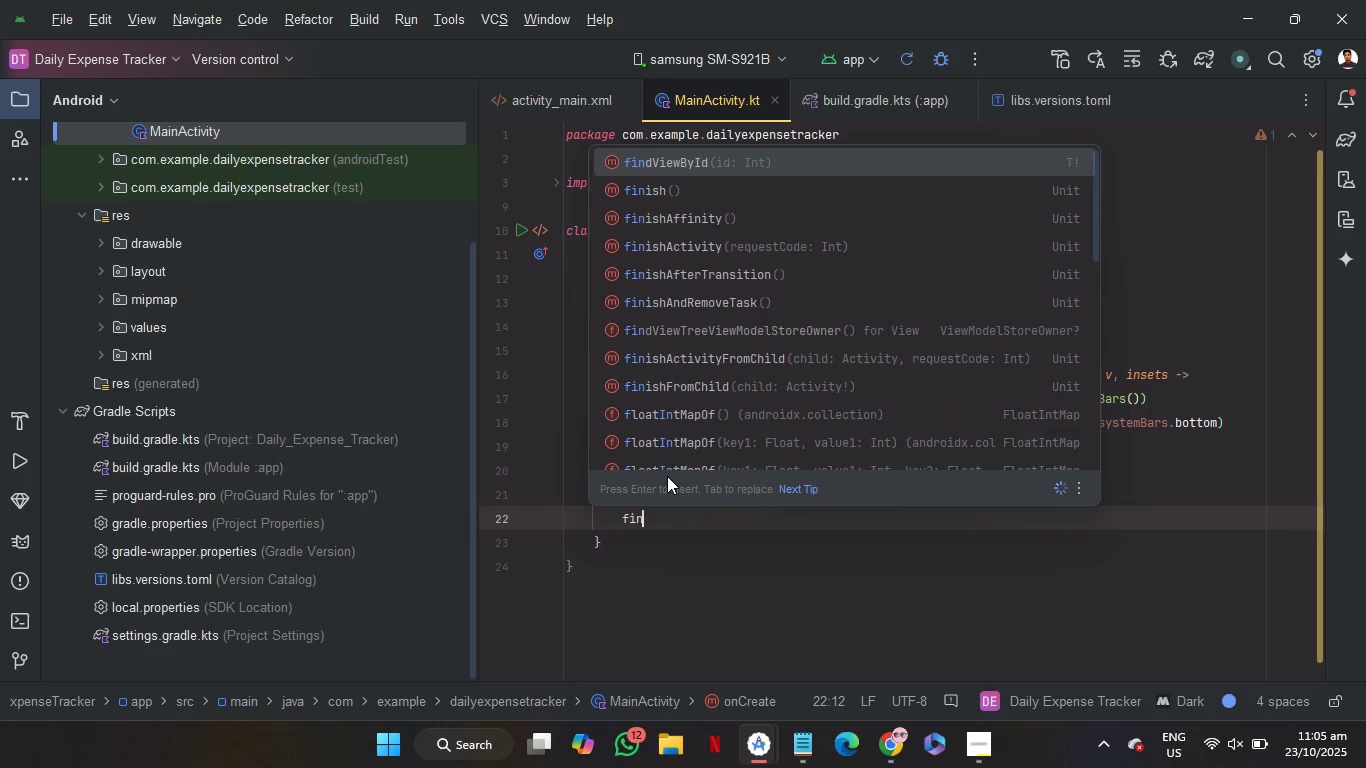 
key(Enter)
 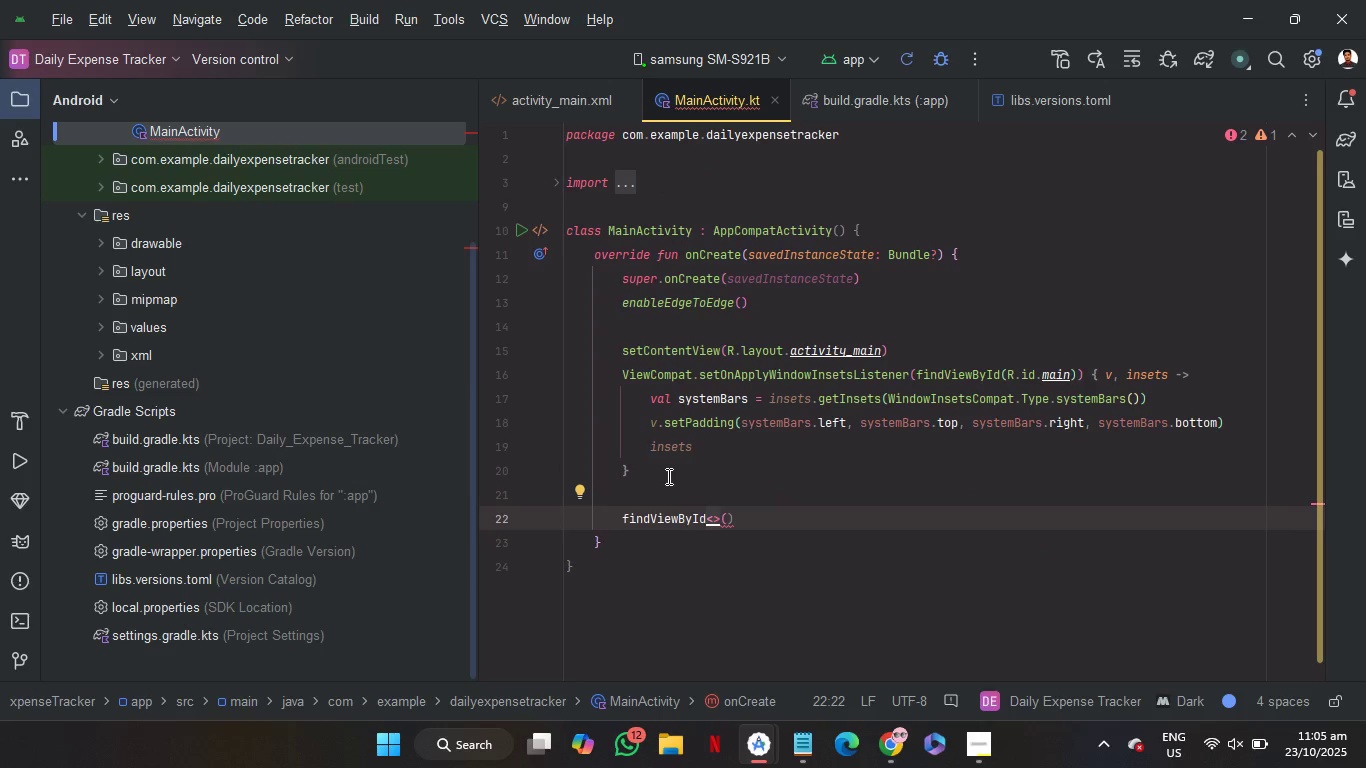 
key(ArrowRight)
 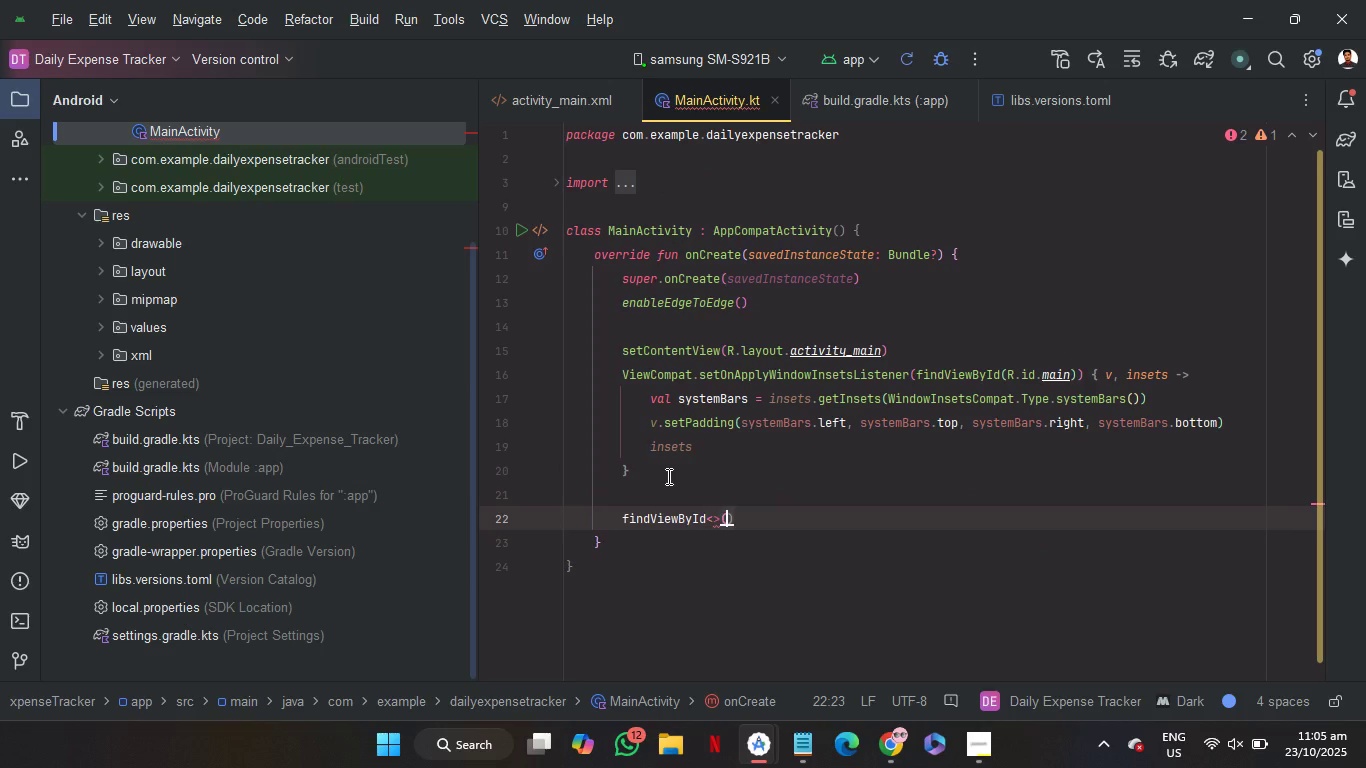 
key(ArrowRight)
 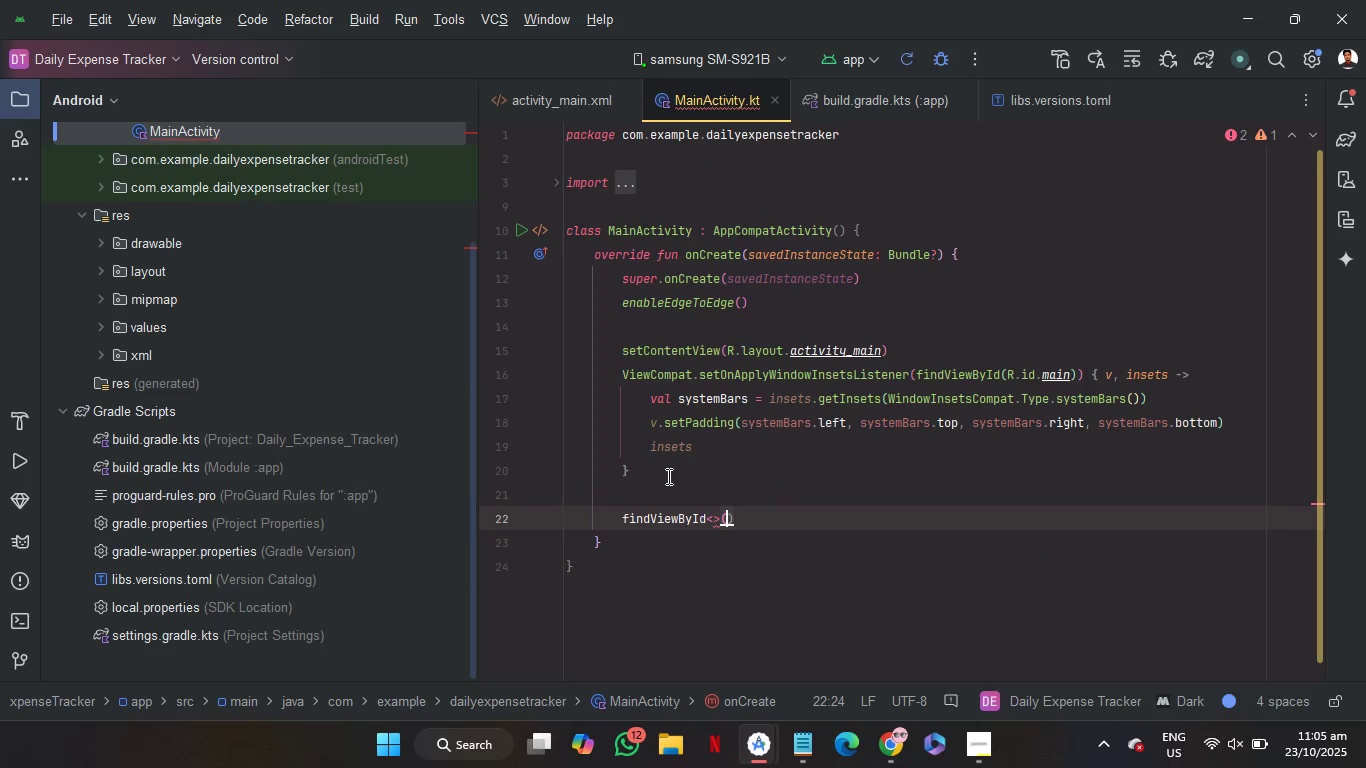 
key(Shift+R)
 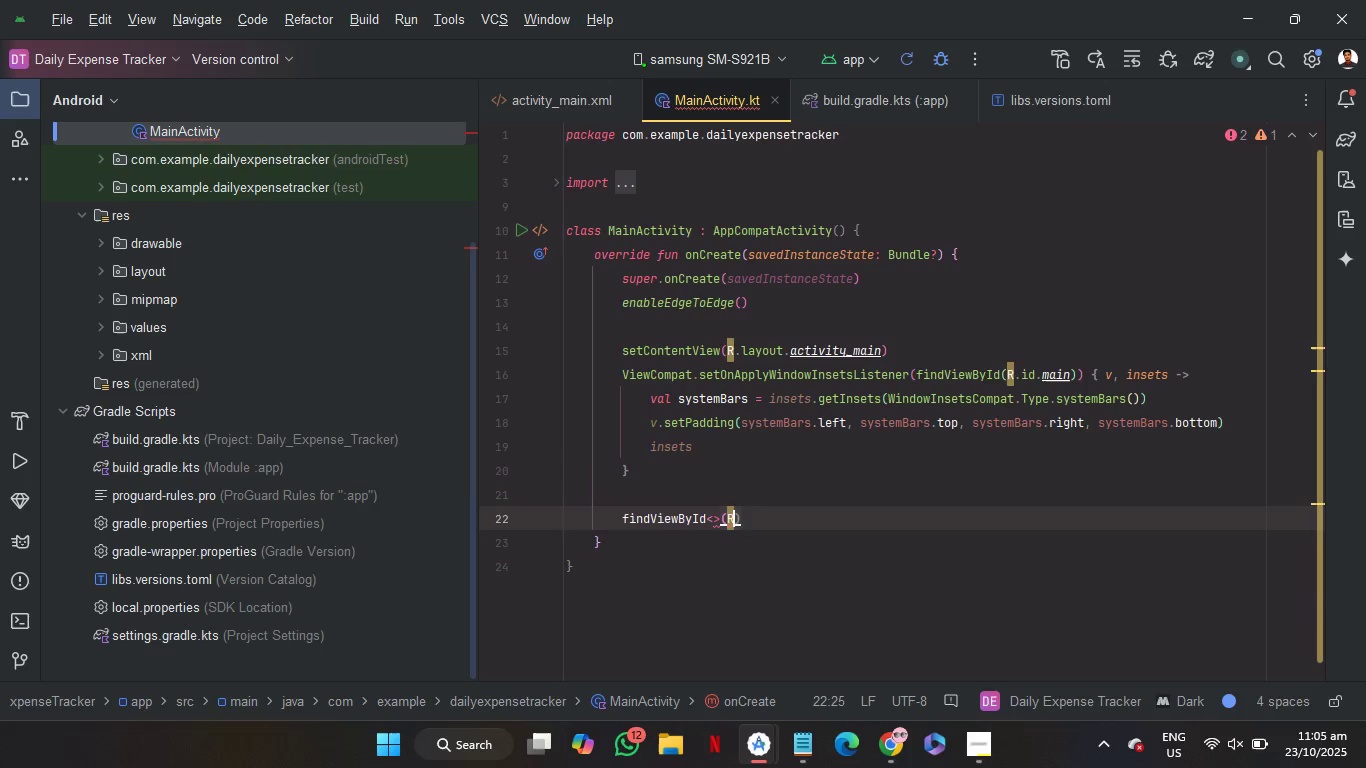 
key(Period)
 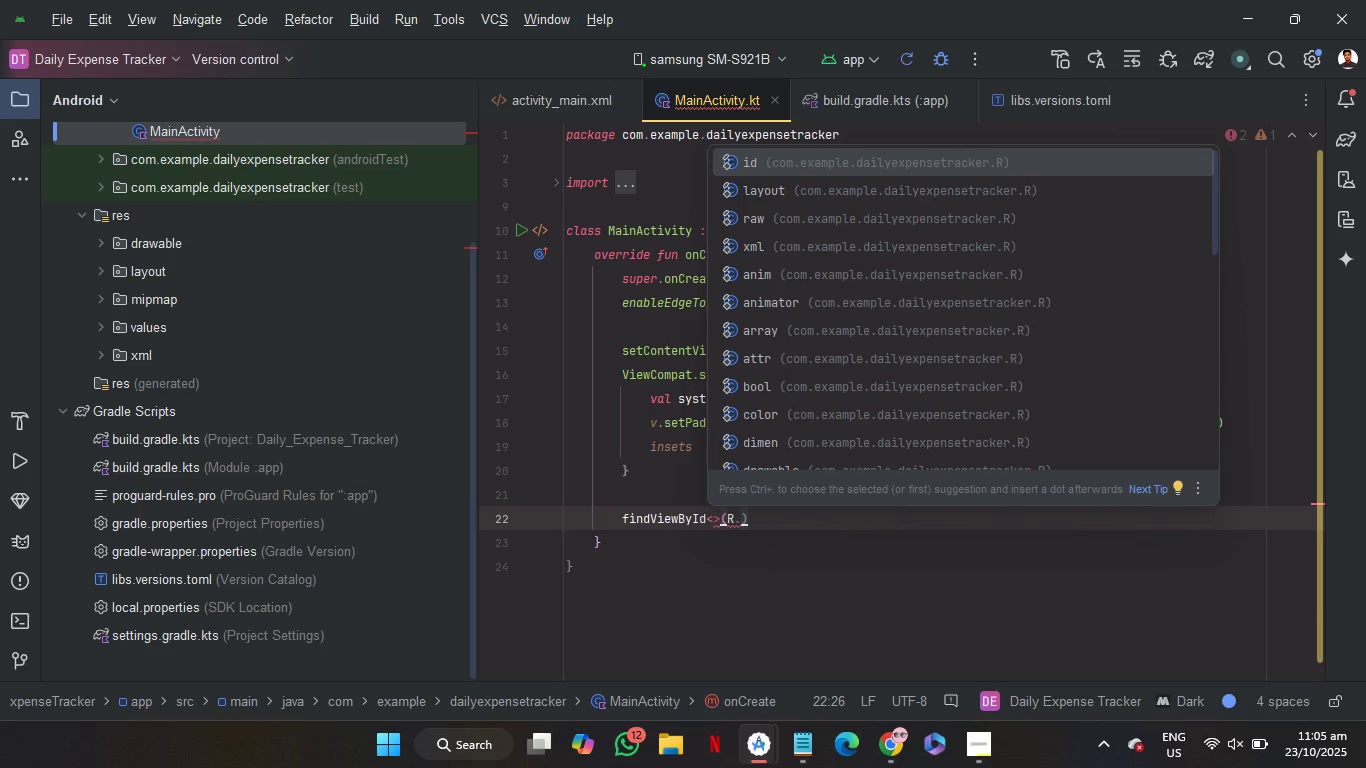 
key(Enter)
 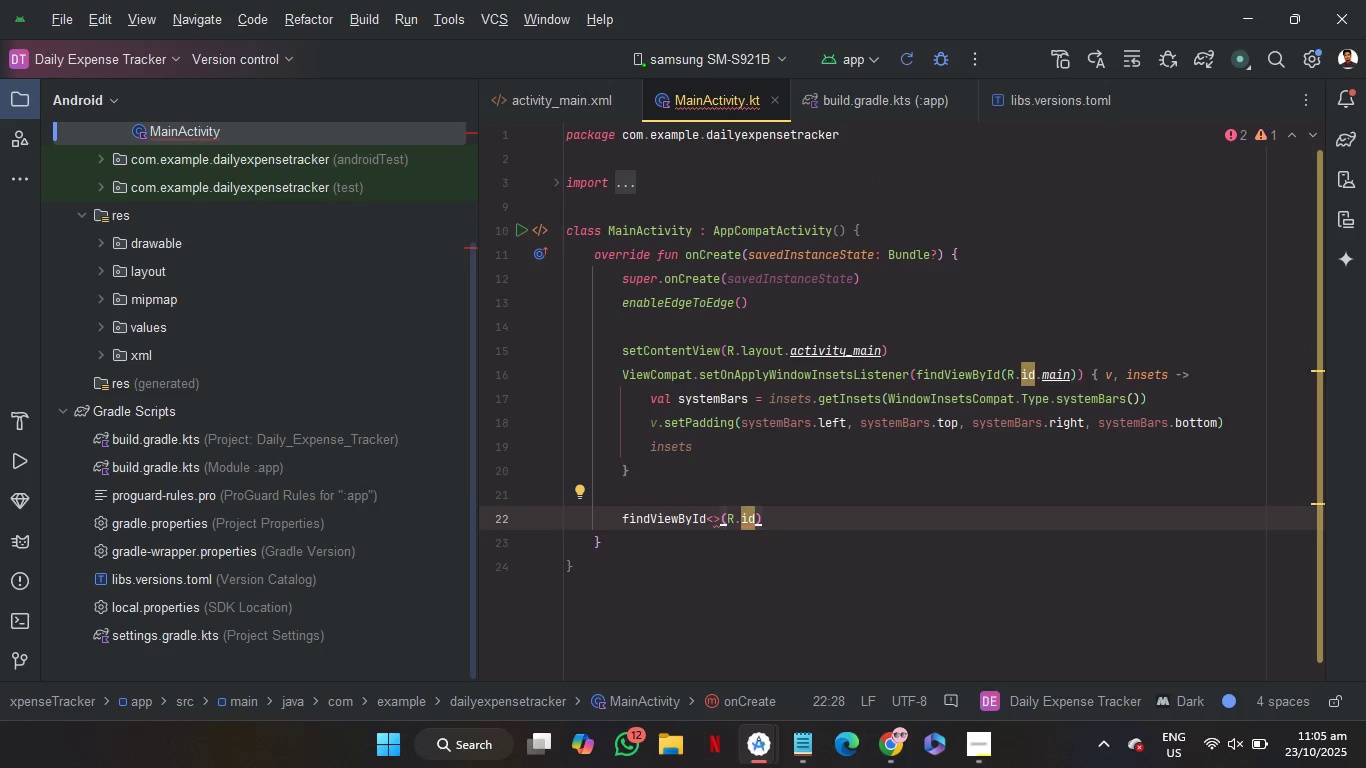 
key(Period)
 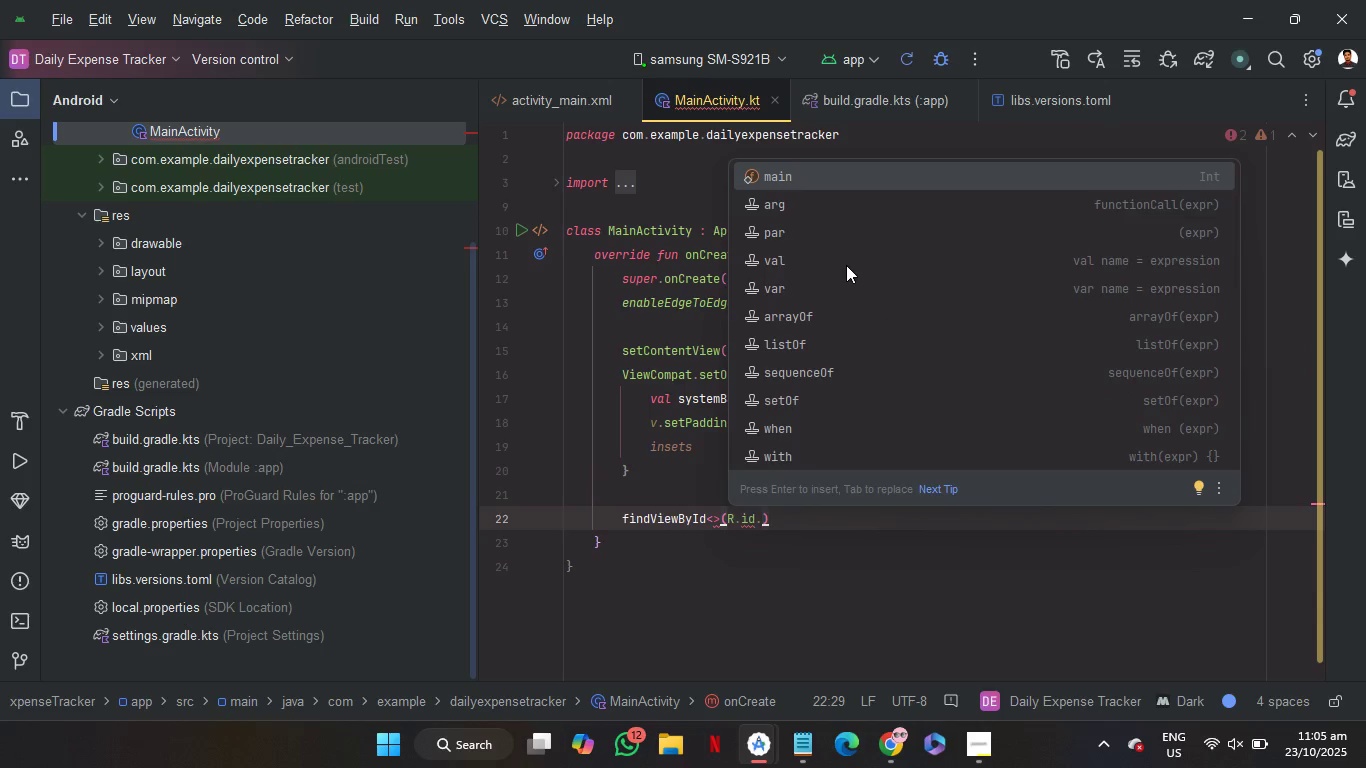 
wait(8.19)
 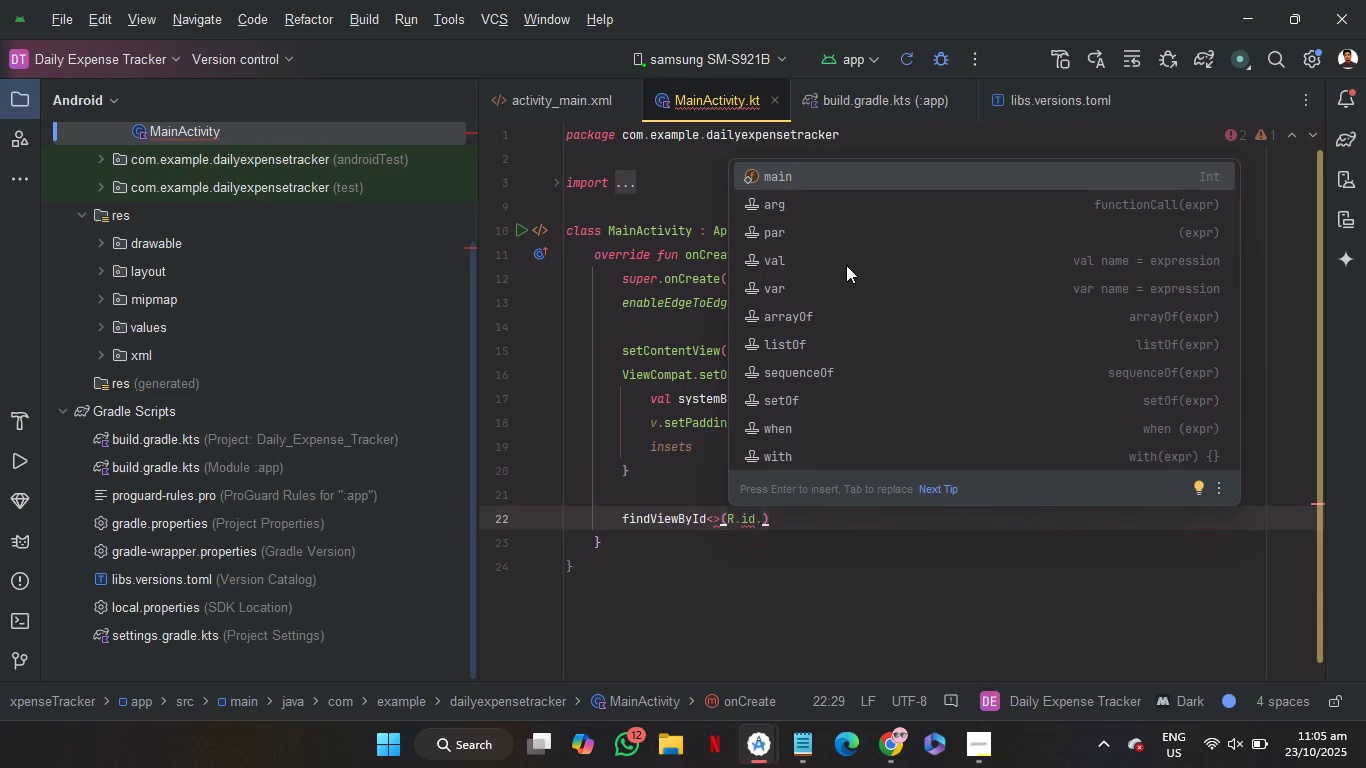 
scroll: coordinate [885, 473], scroll_direction: down, amount: 12.0
 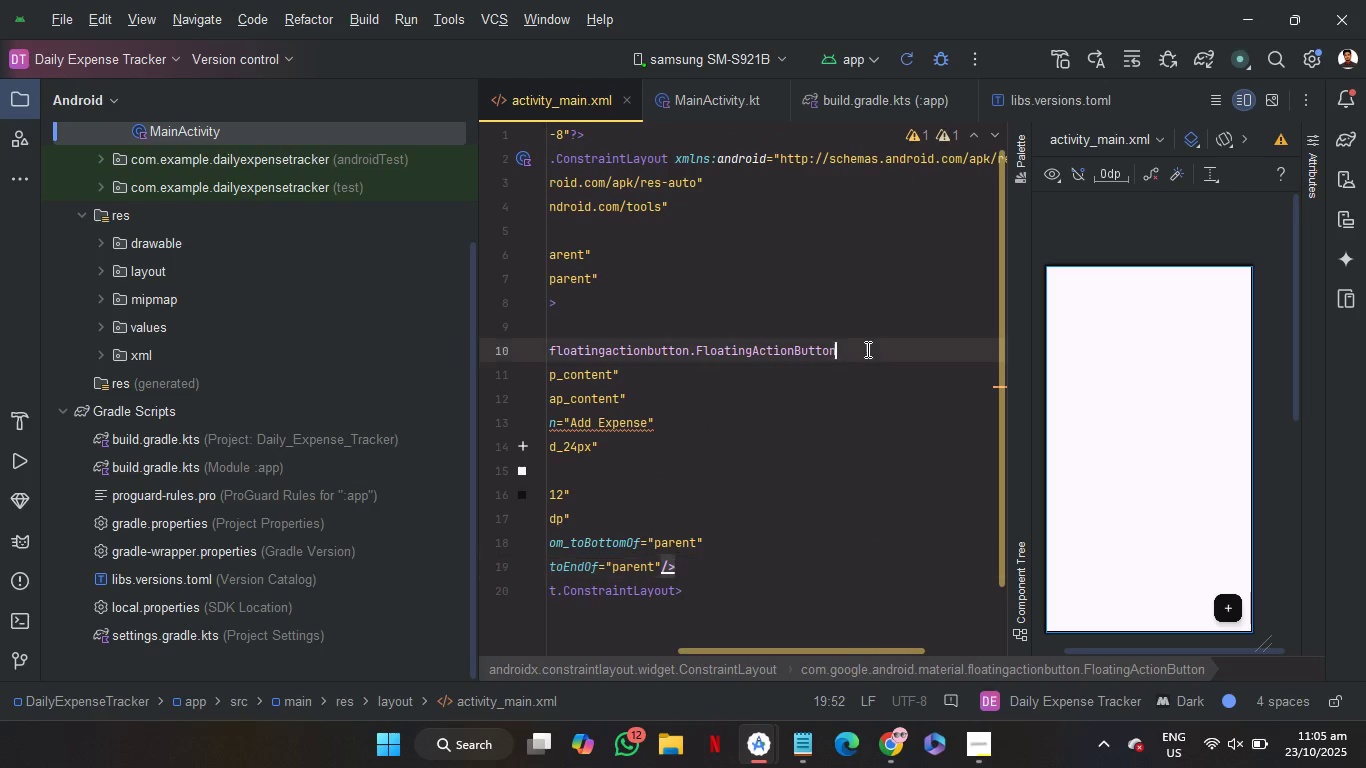 
left_click([866, 349])
 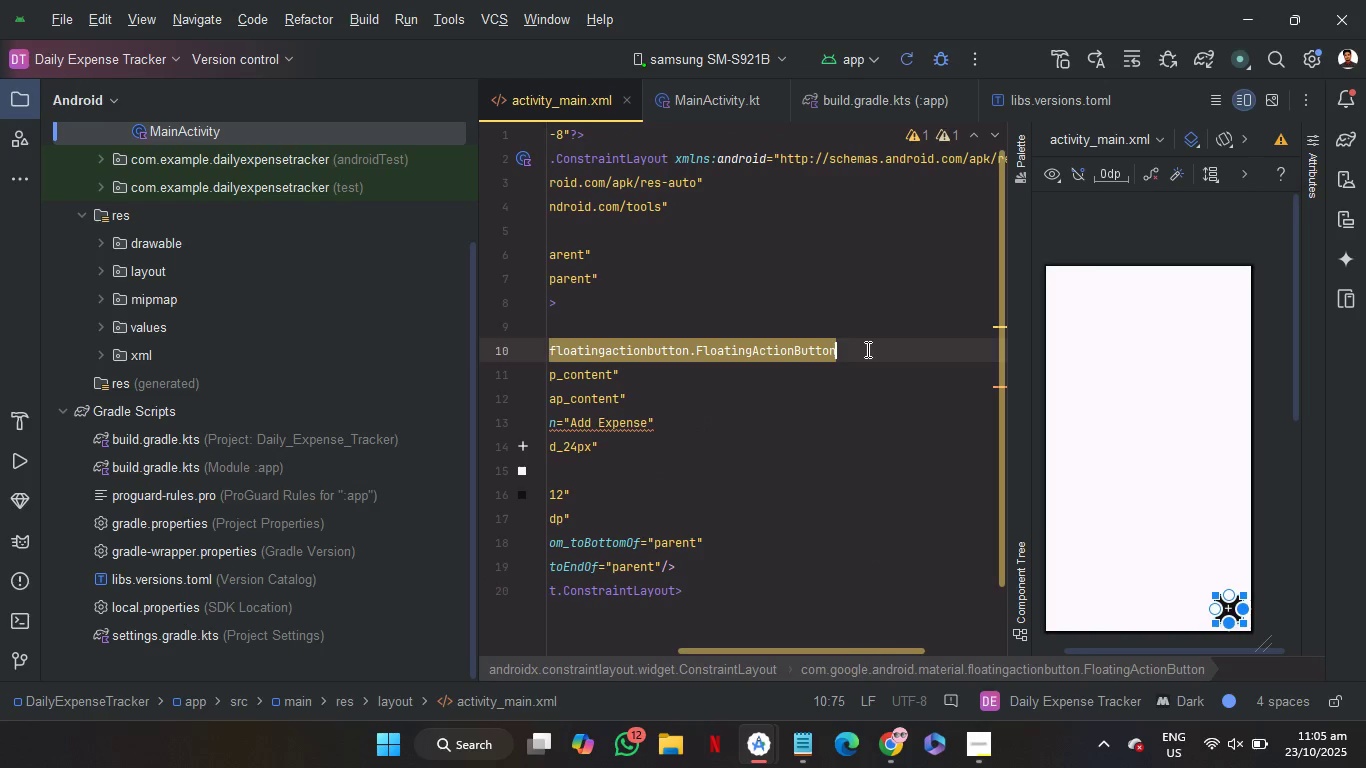 
key(Enter)
 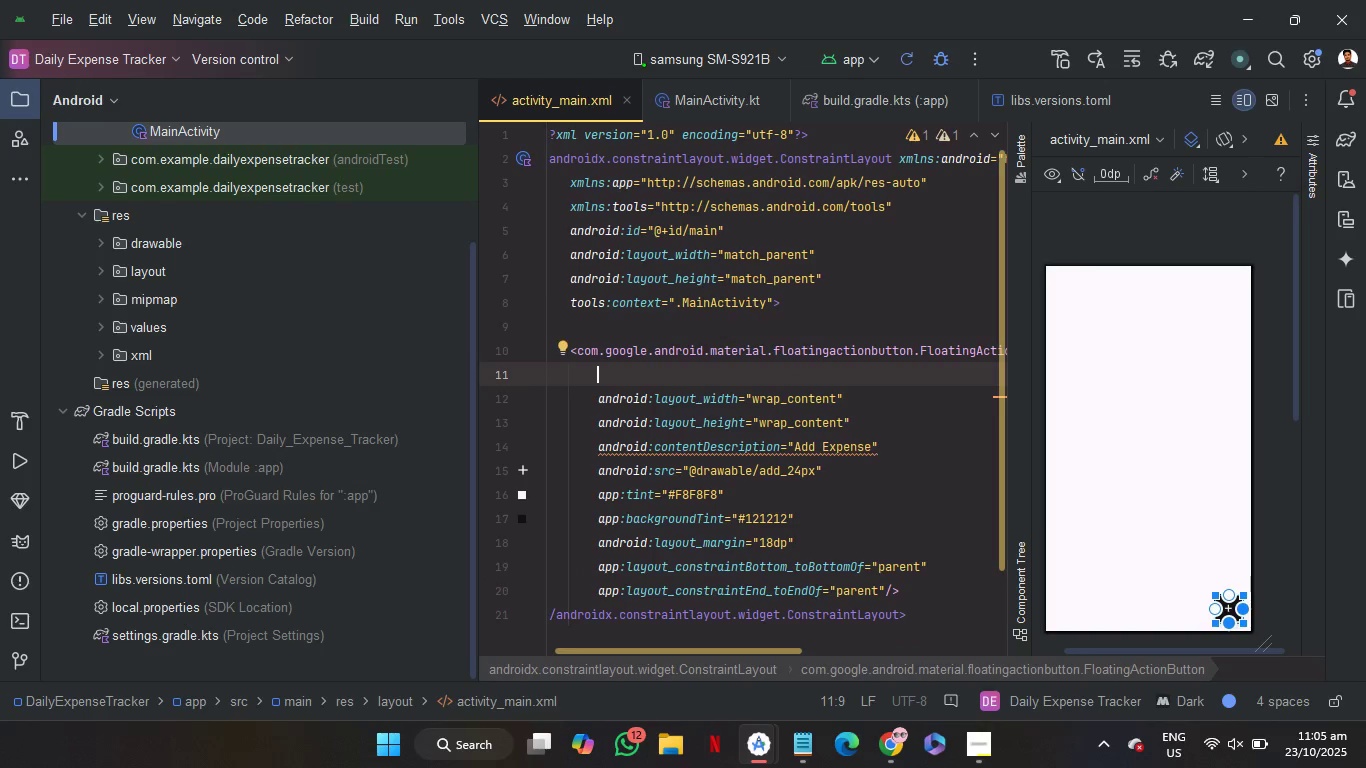 
type(id)
 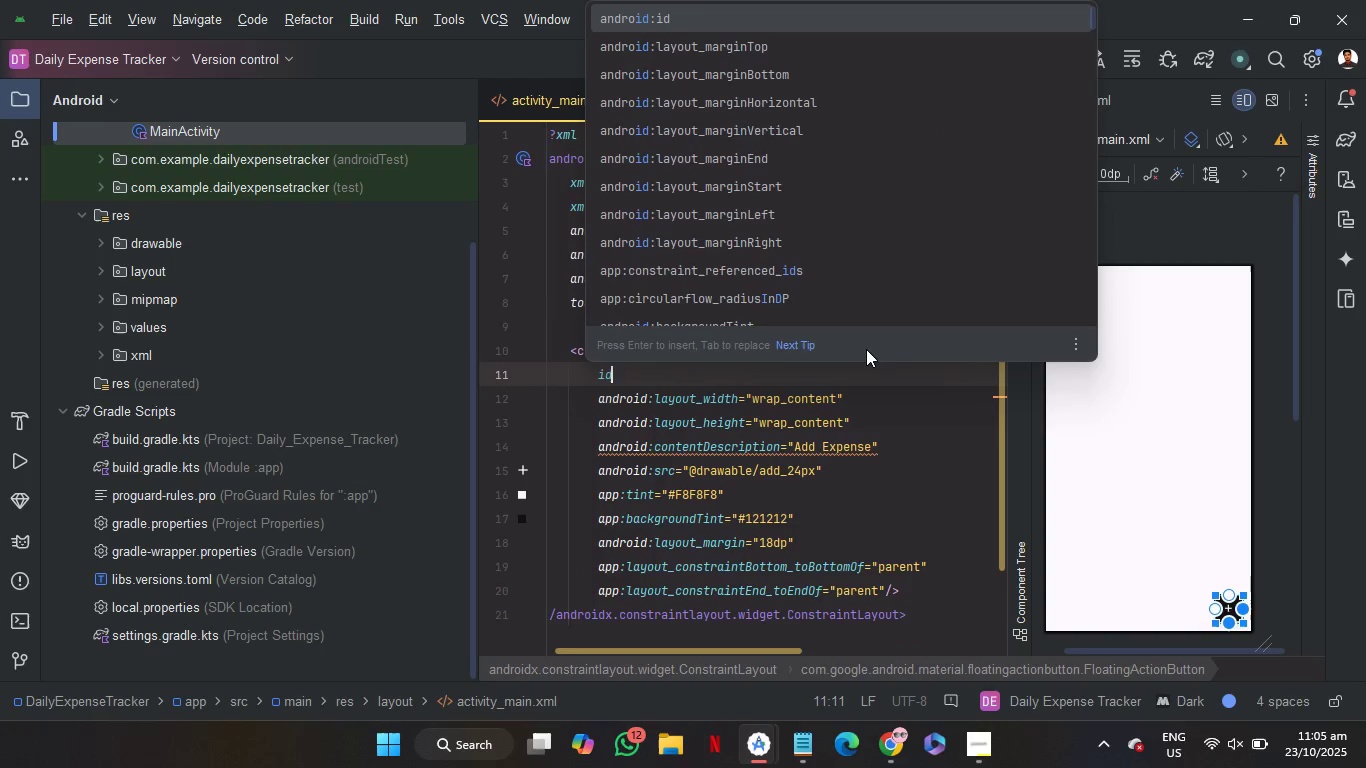 
key(Enter)
 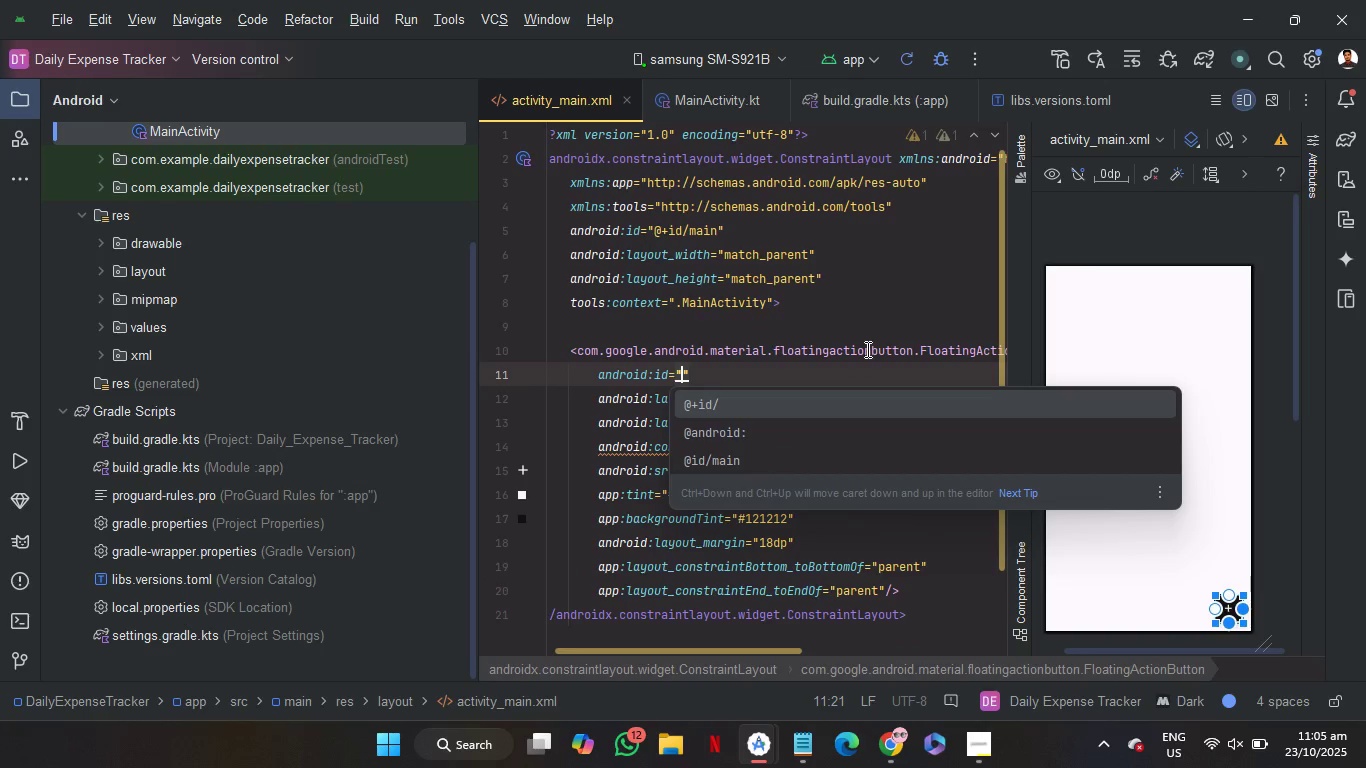 
key(Enter)
 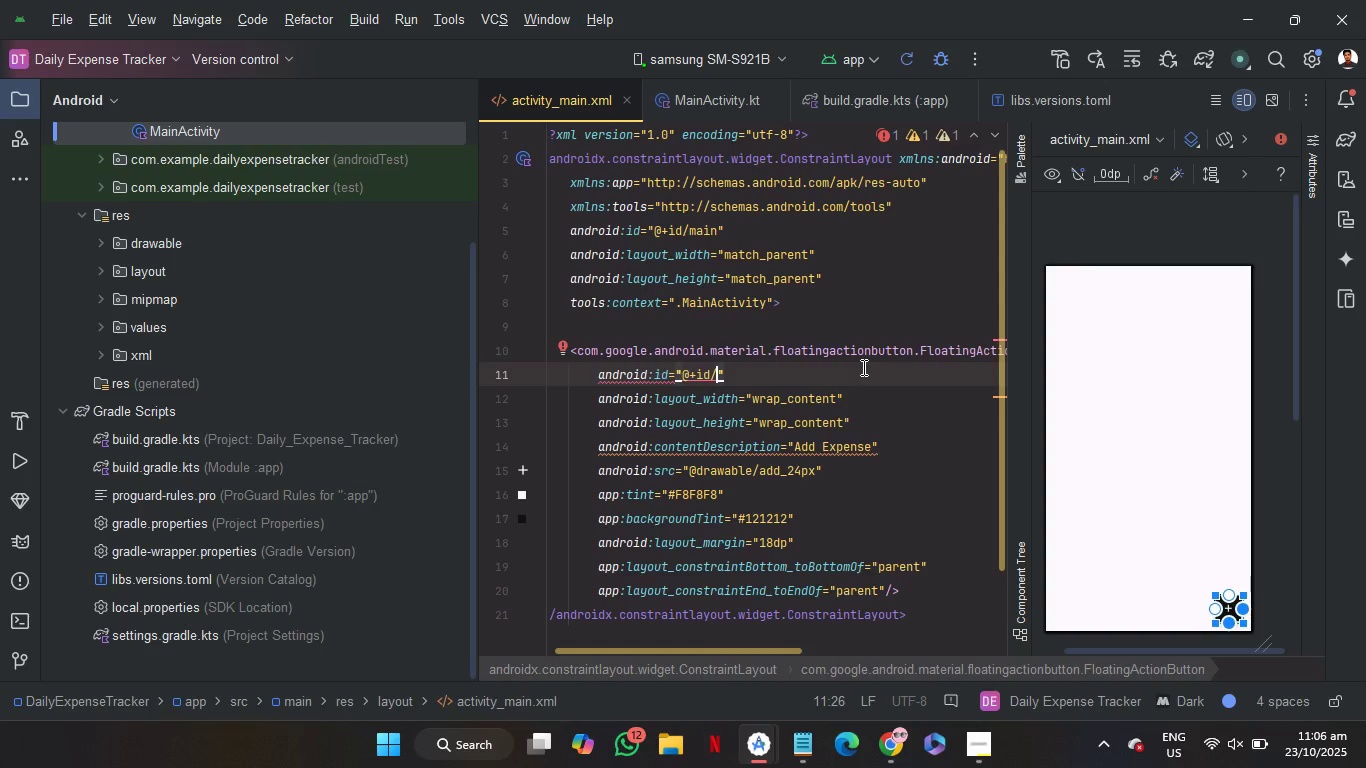 
wait(5.31)
 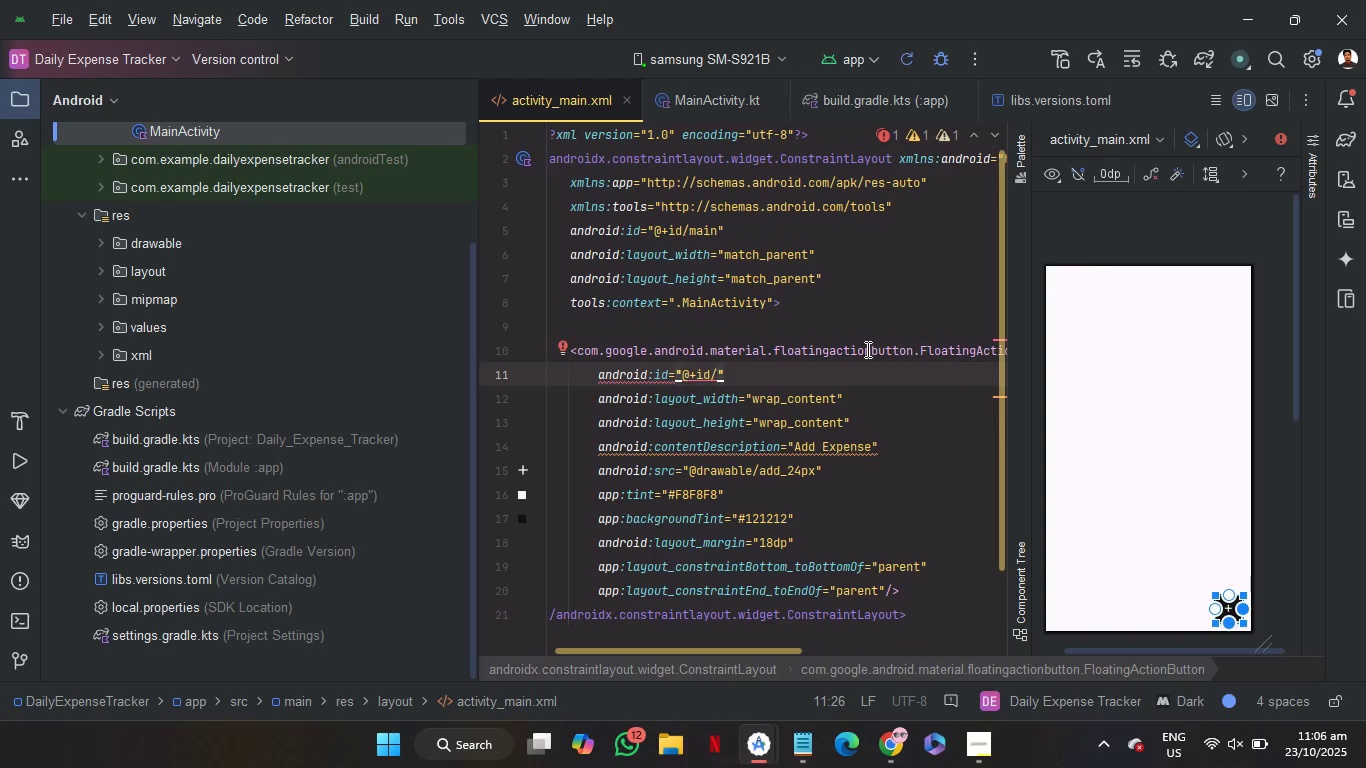 
type(mF)
 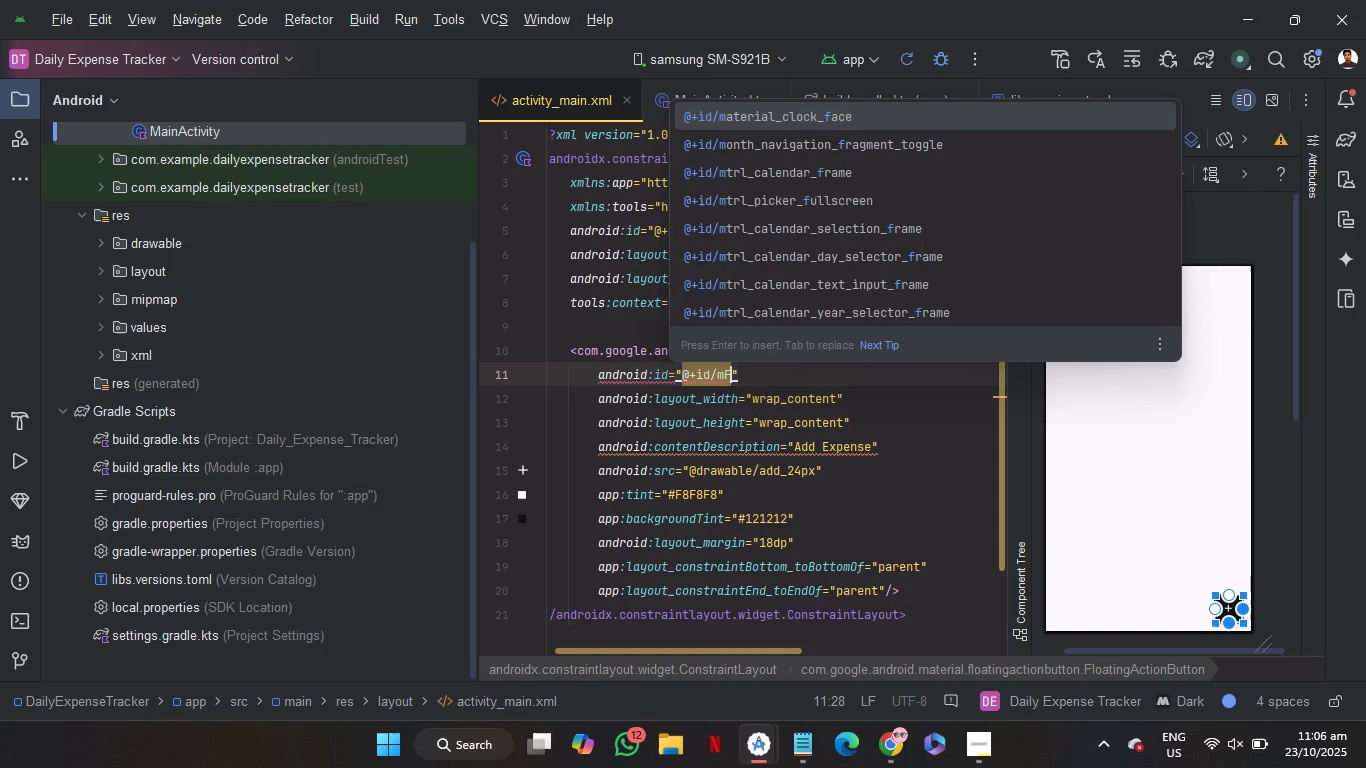 
key(Shift+B)
 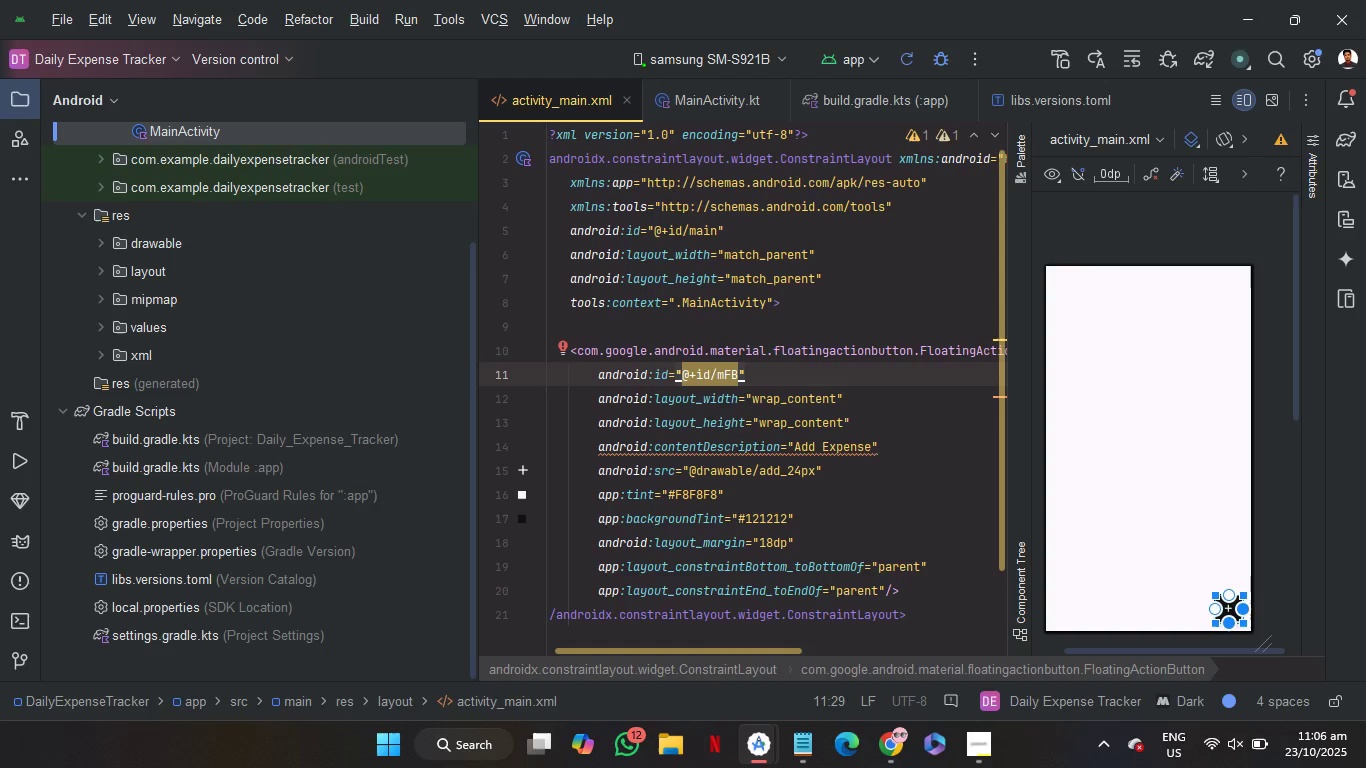 
hold_key(key=ShiftRight, duration=0.6)
 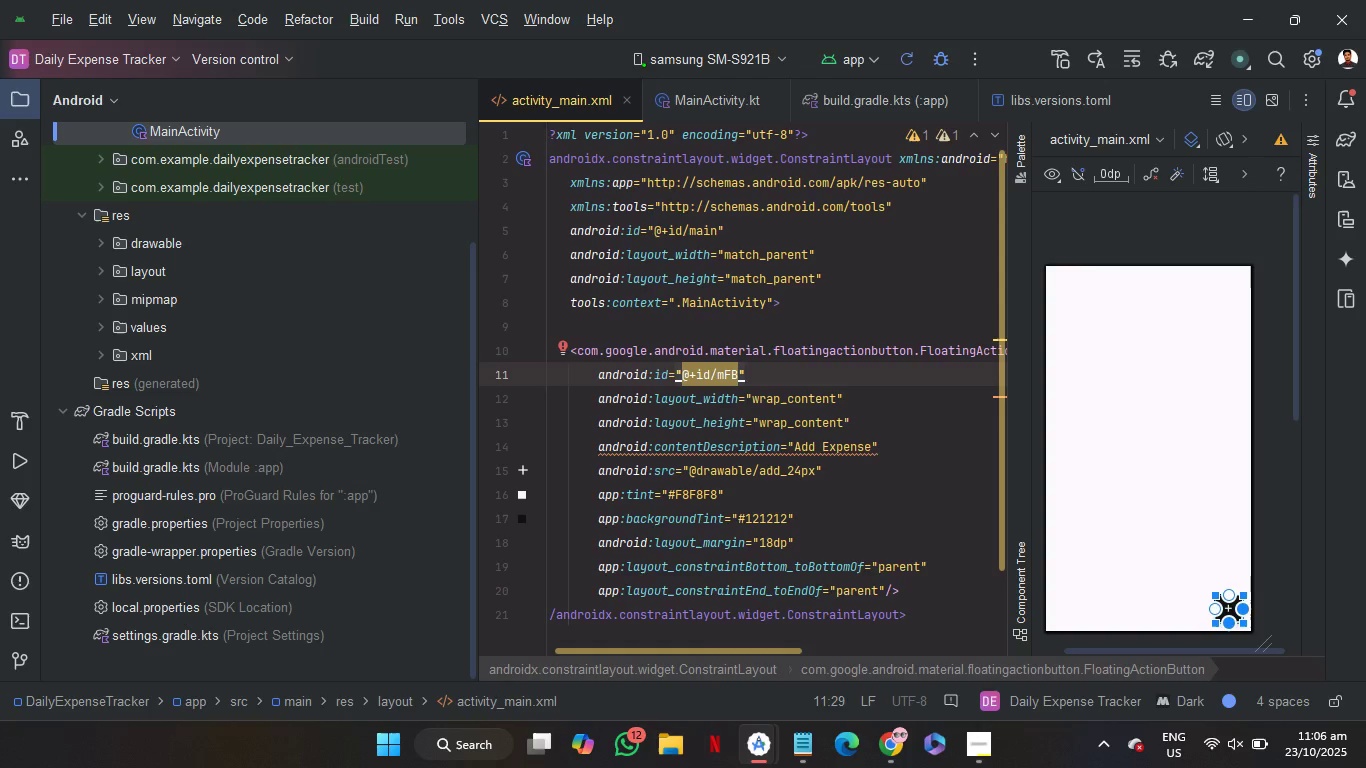 
type(Add)
 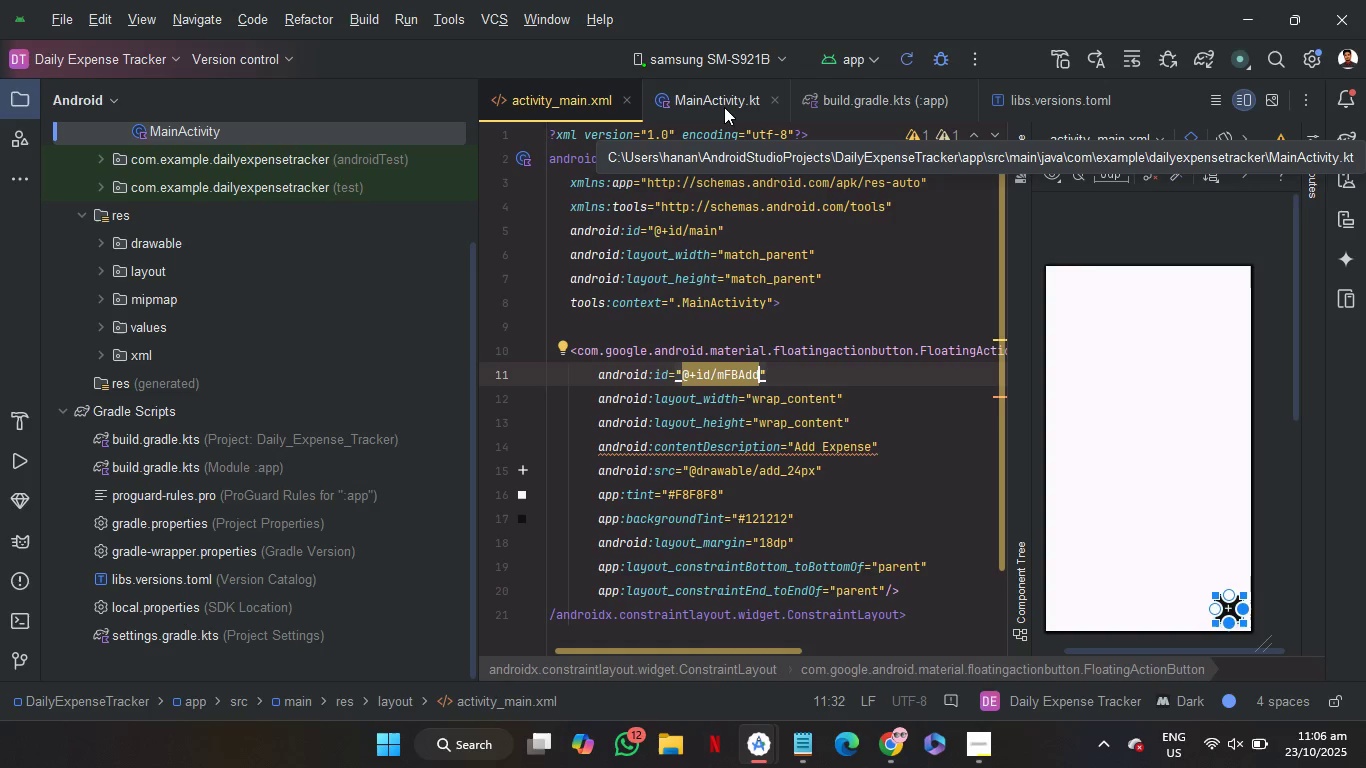 
left_click([723, 105])
 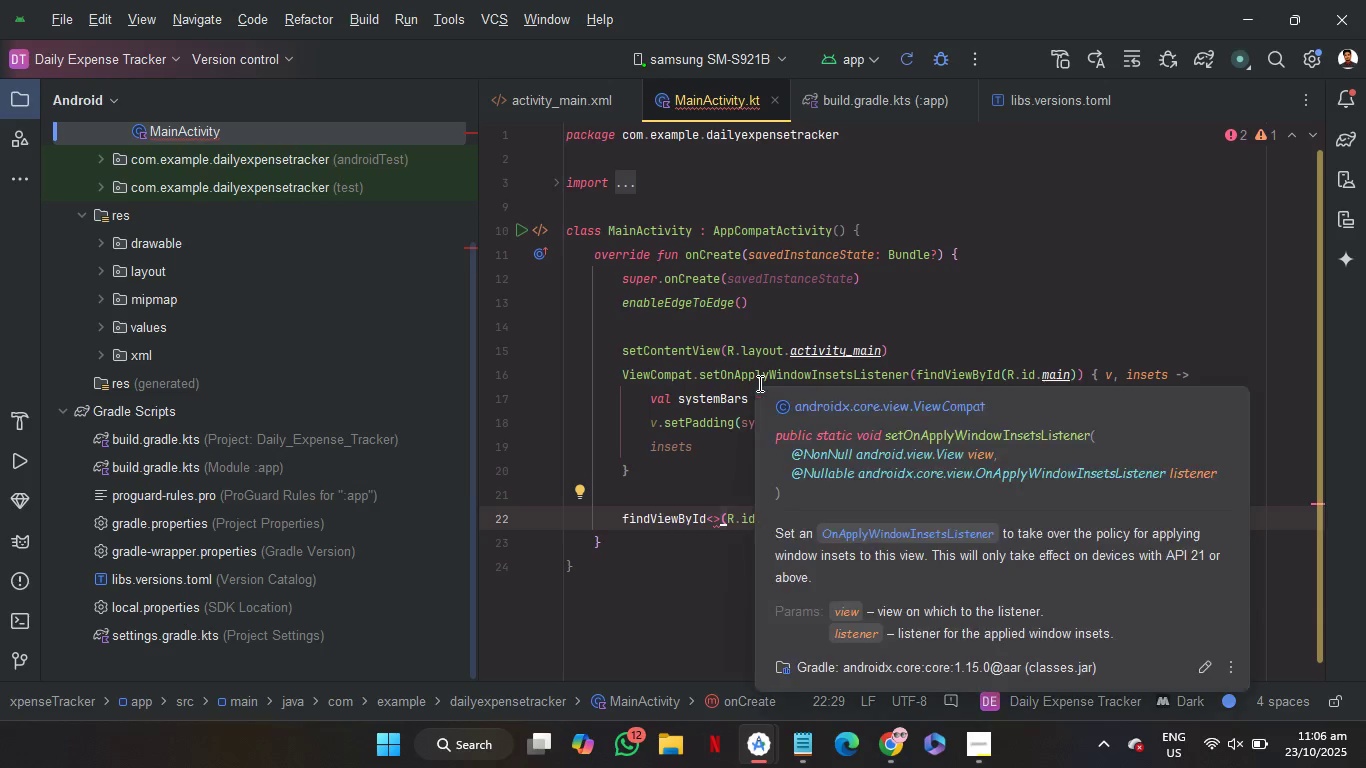 
key(M)
 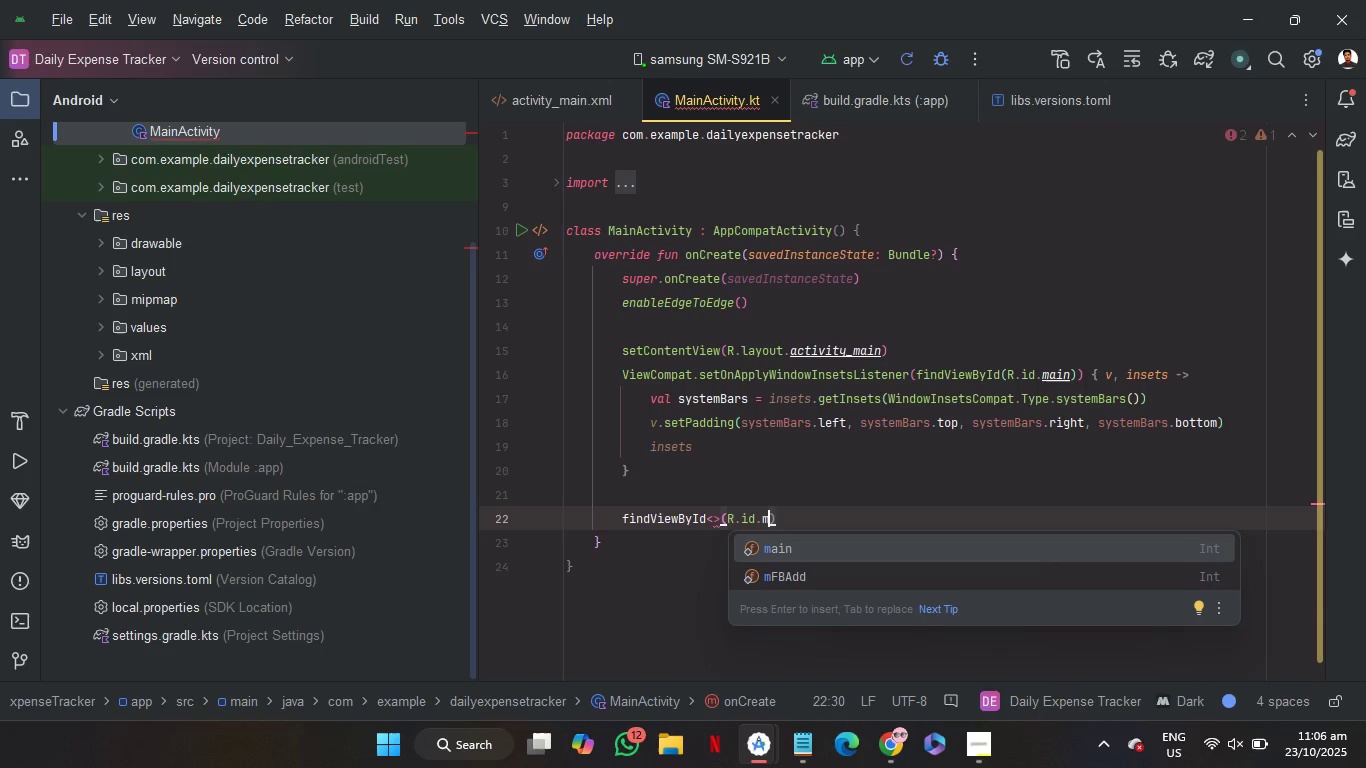 
key(ArrowDown)
 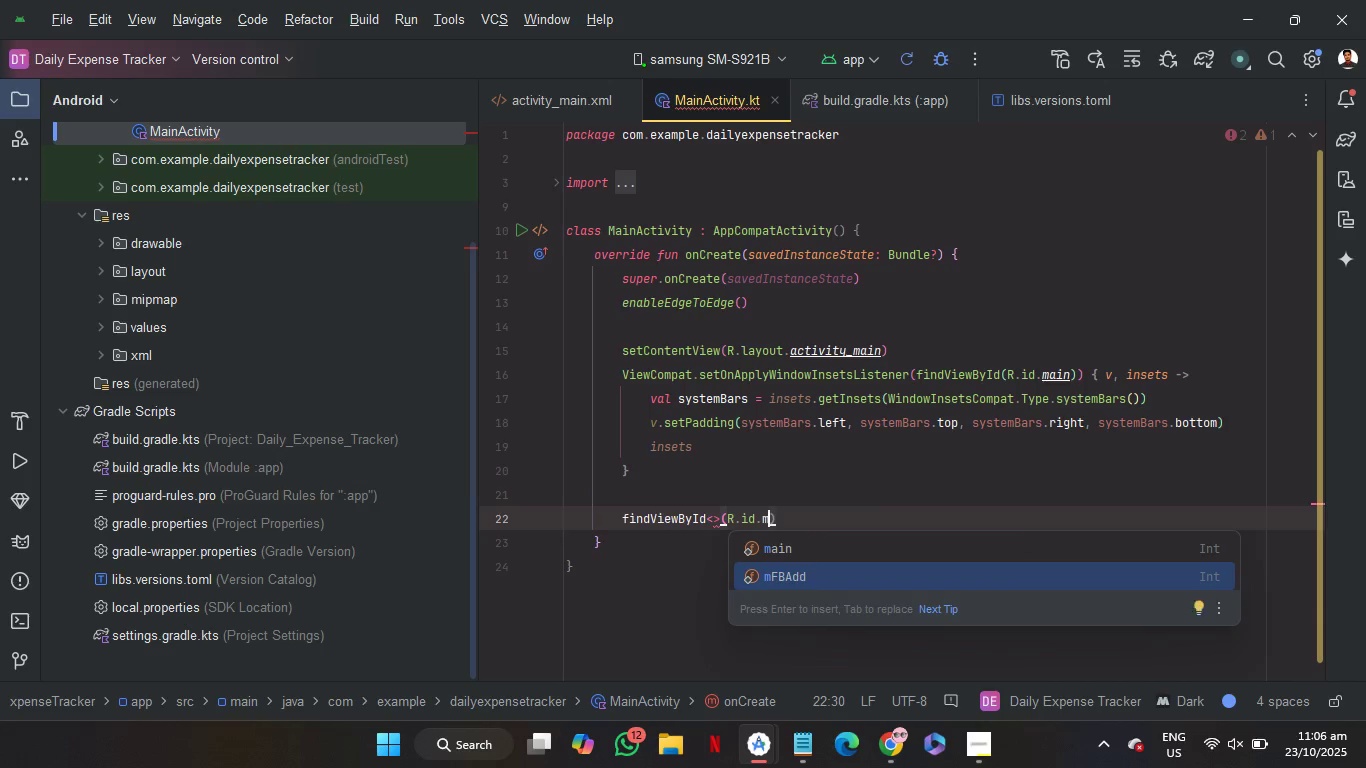 
key(Enter)
 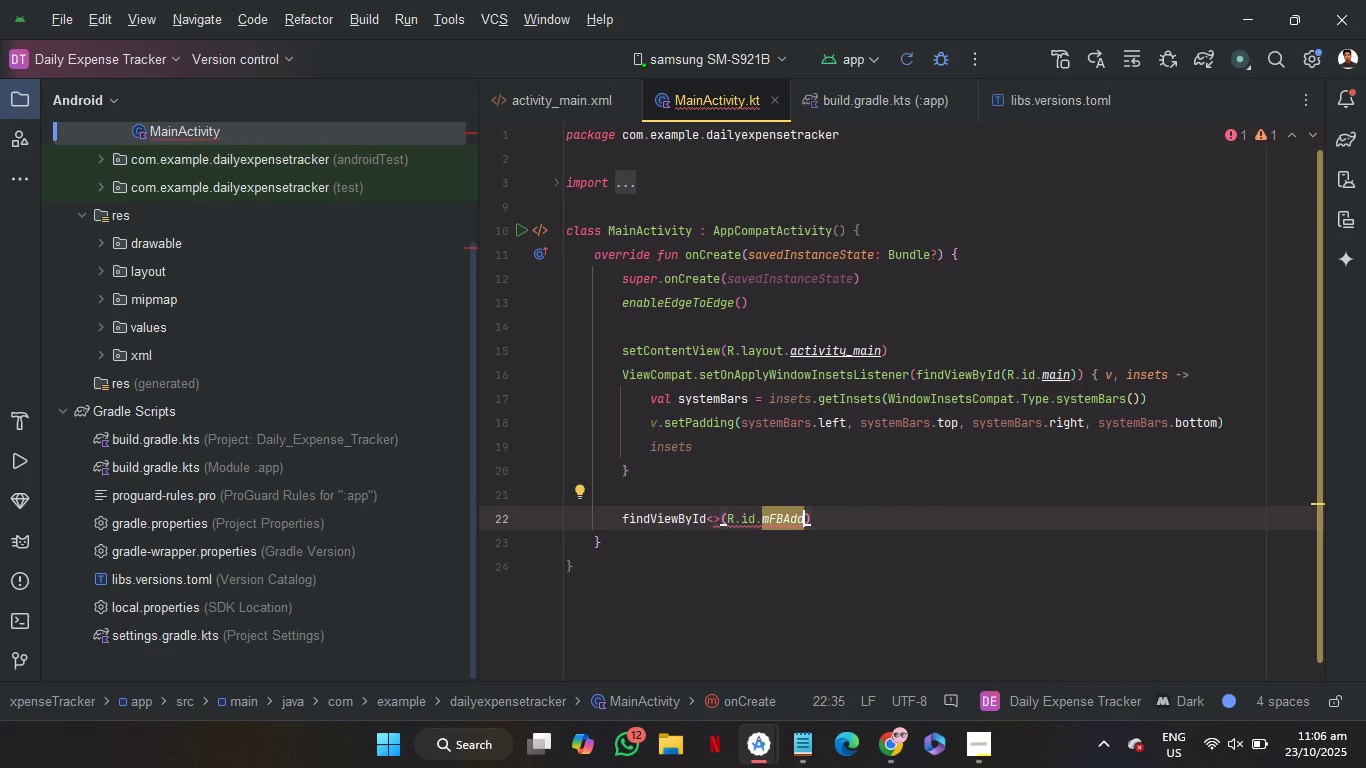 
hold_key(key=ArrowLeft, duration=0.92)
 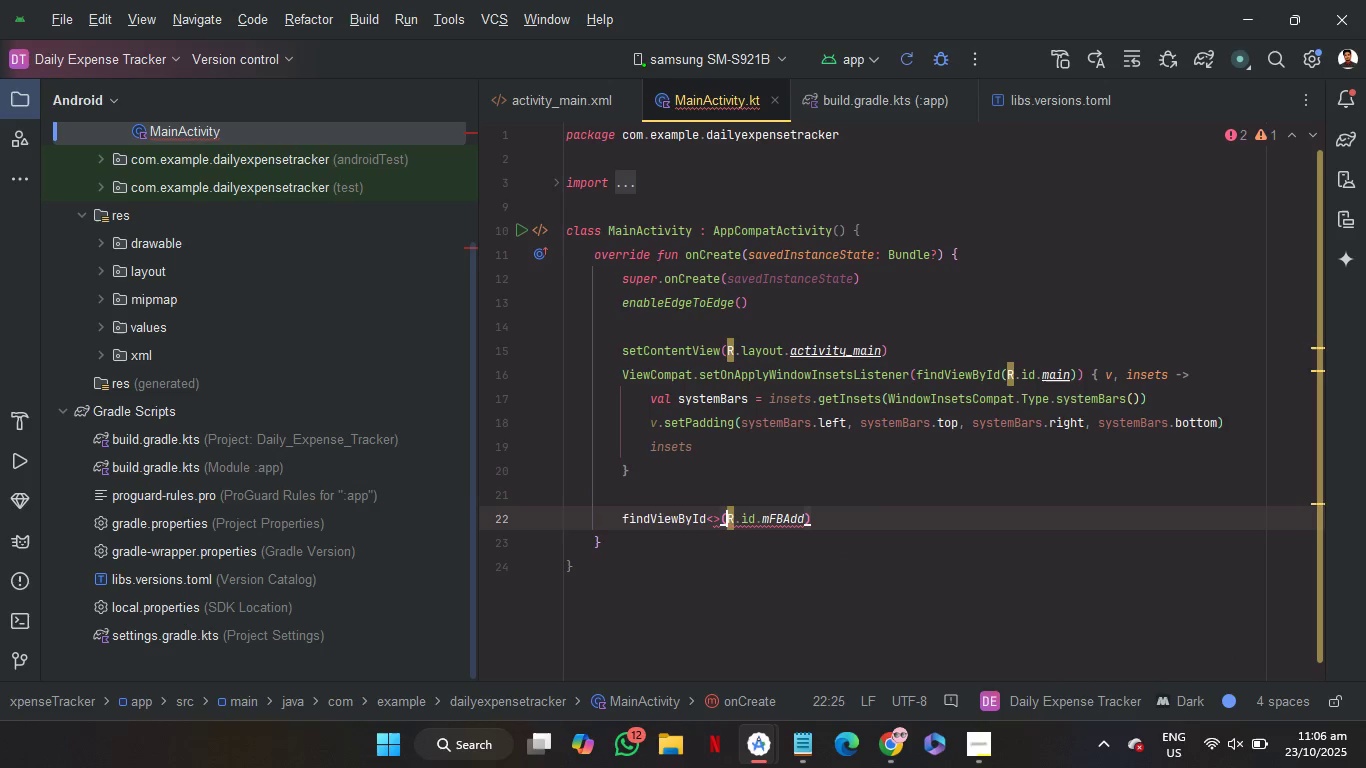 
key(ArrowLeft)
 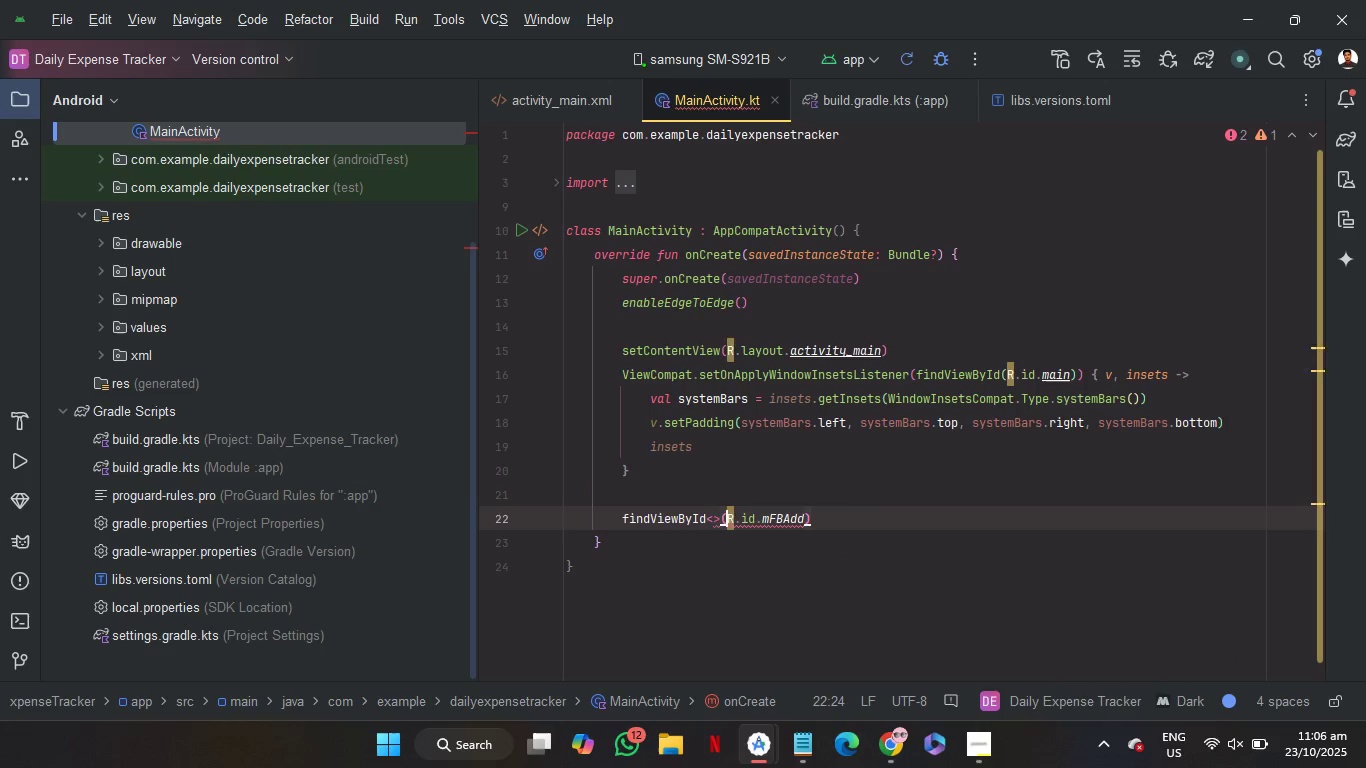 
key(ArrowLeft)
 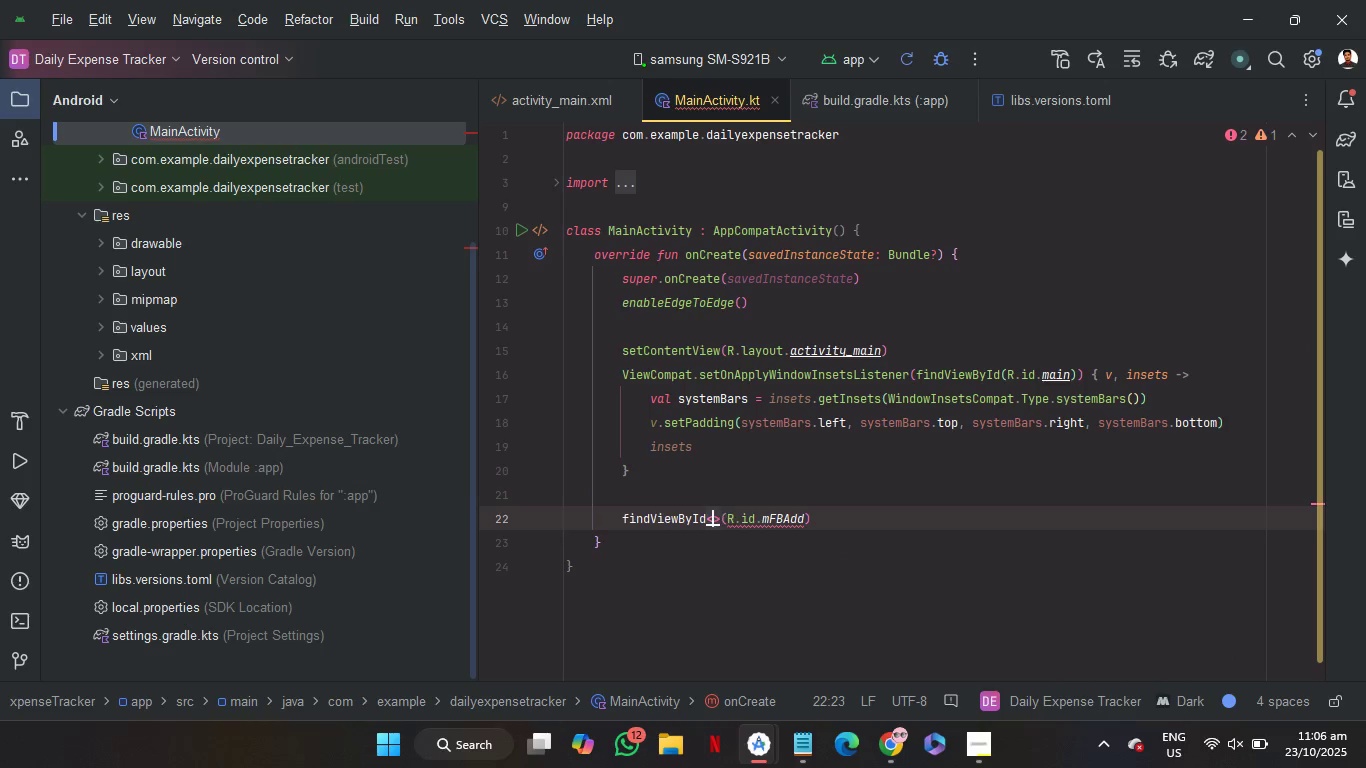 
key(ArrowLeft)
 